 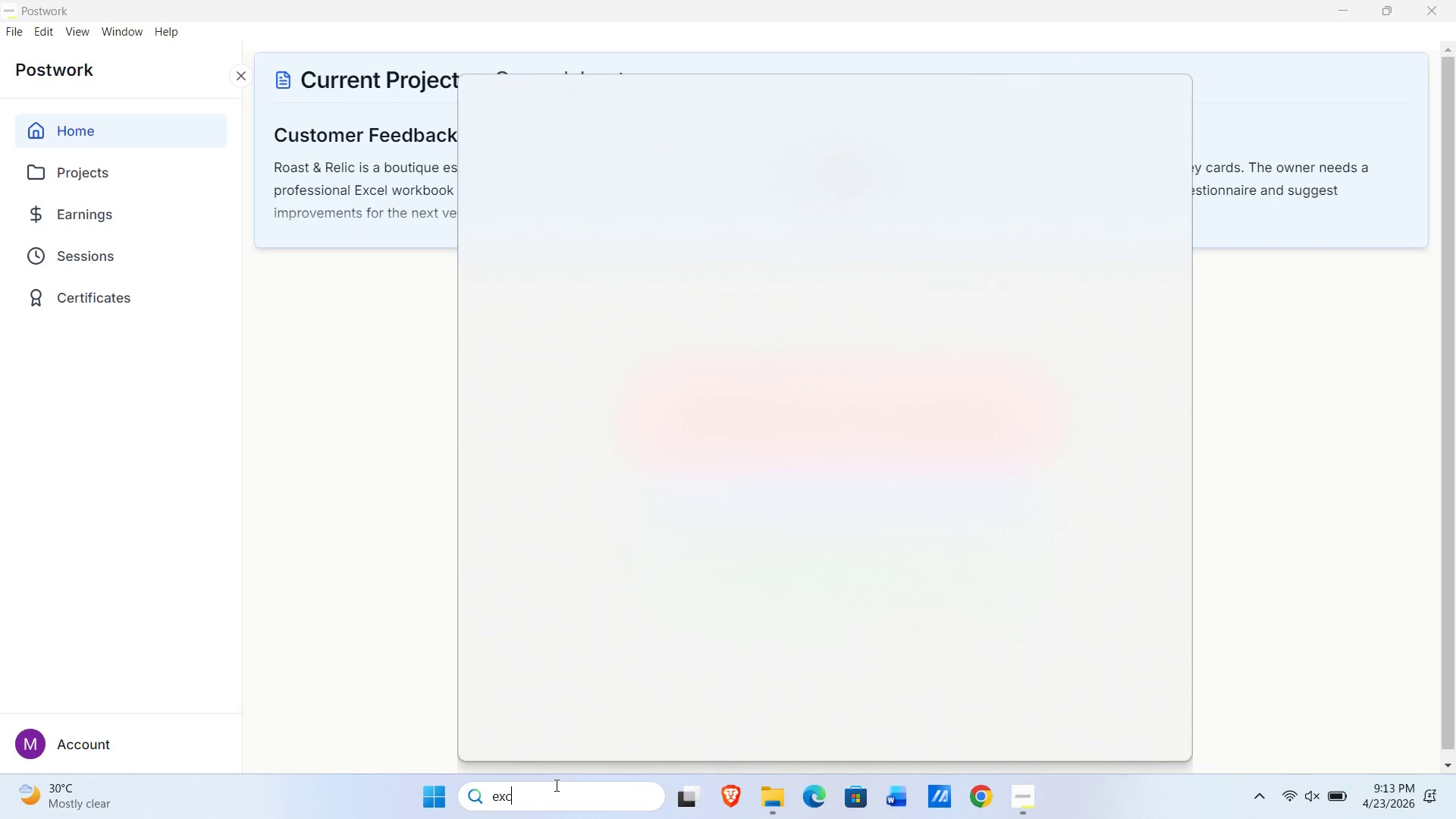 
left_click([591, 234])
 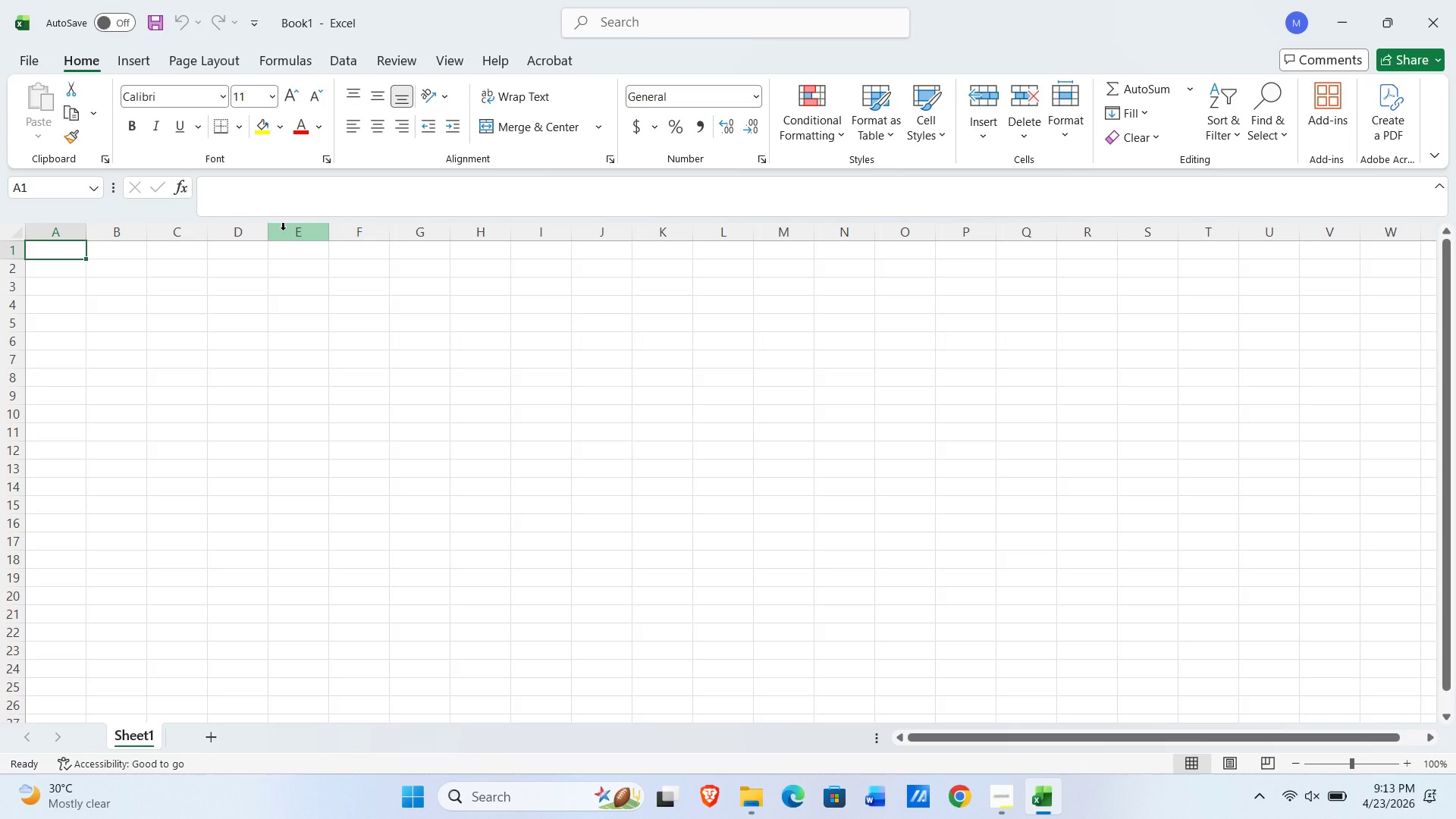 
wait(13.11)
 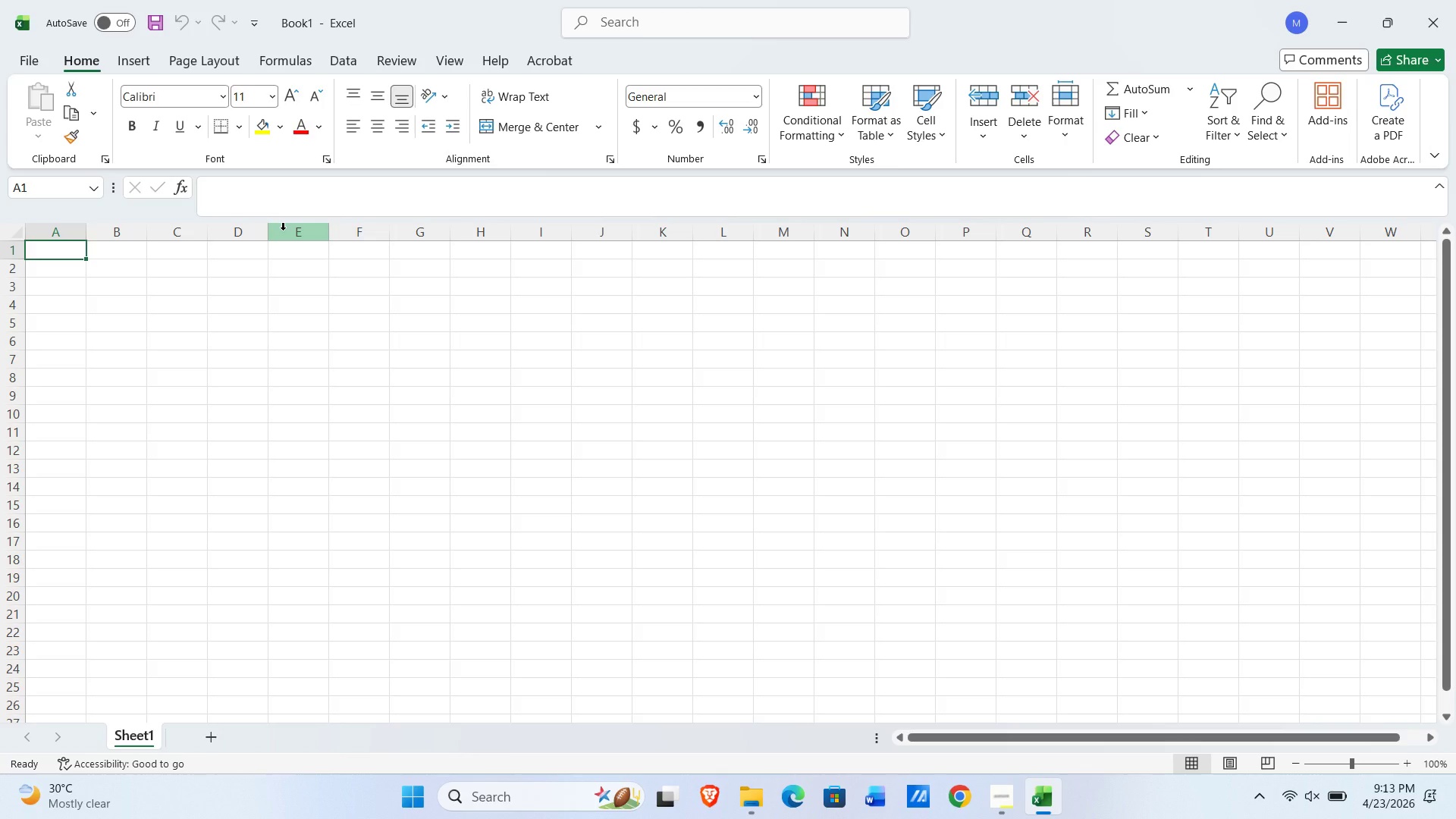 
left_click([347, 61])
 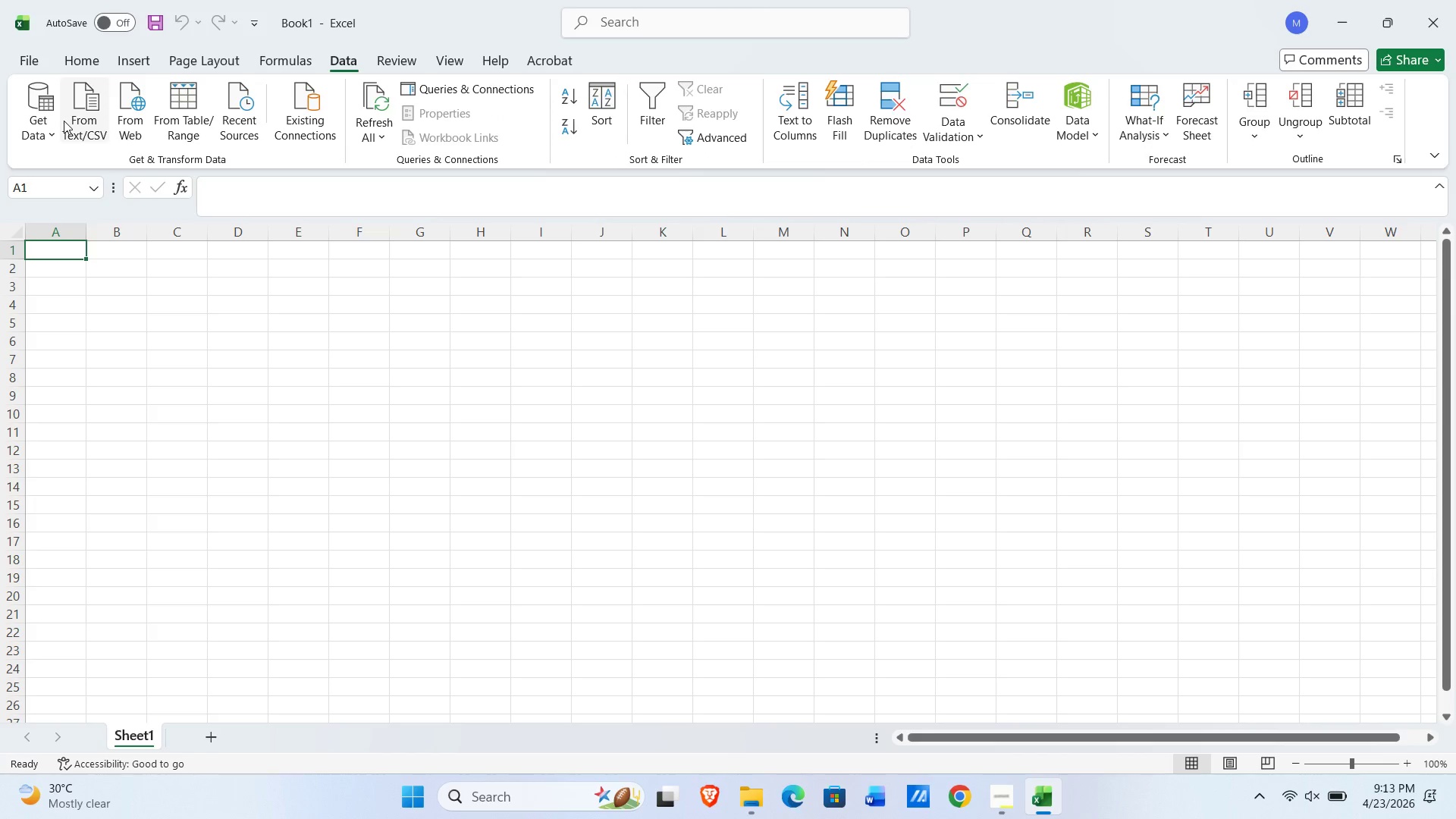 
left_click([73, 121])
 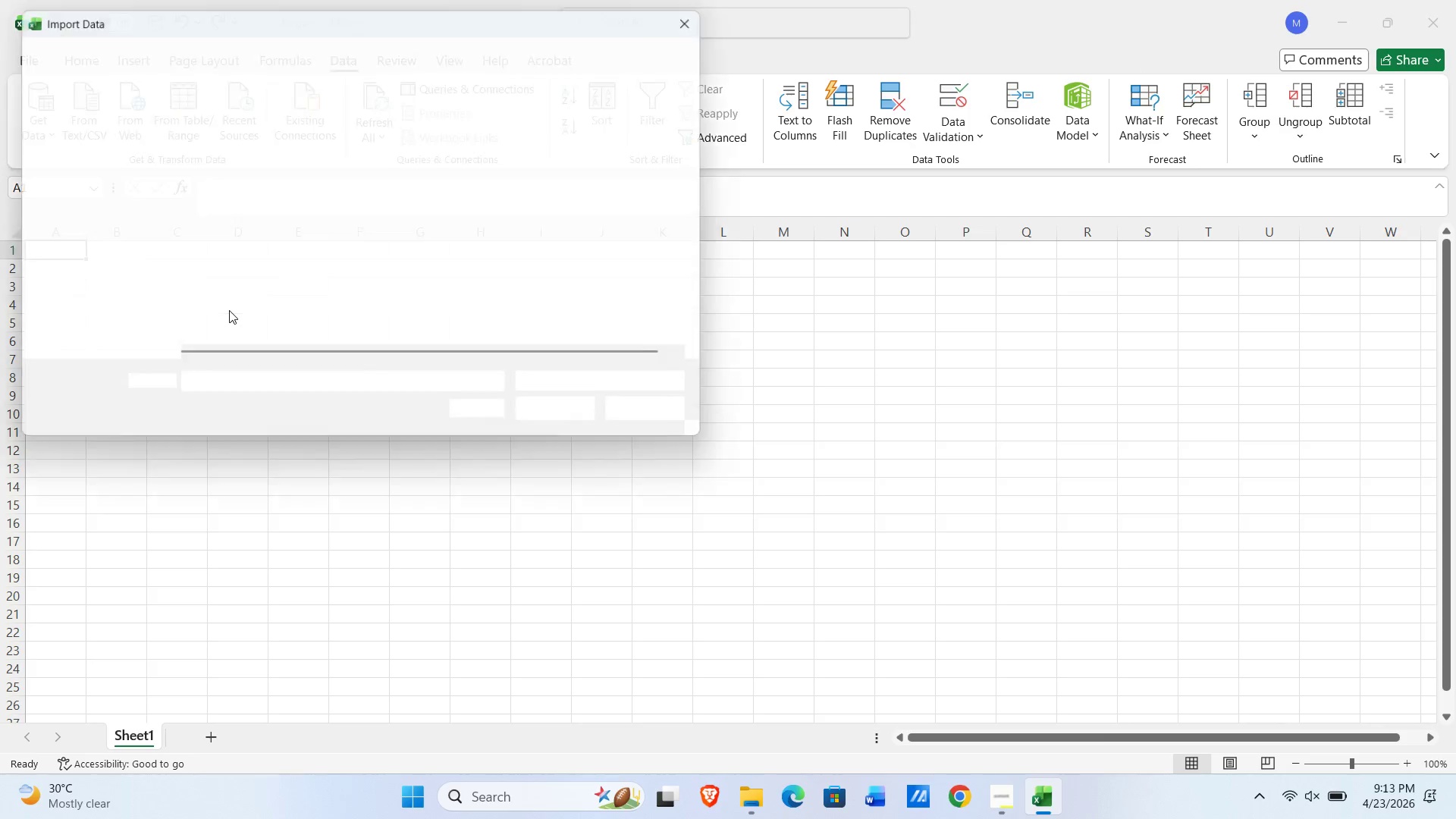 
wait(12.81)
 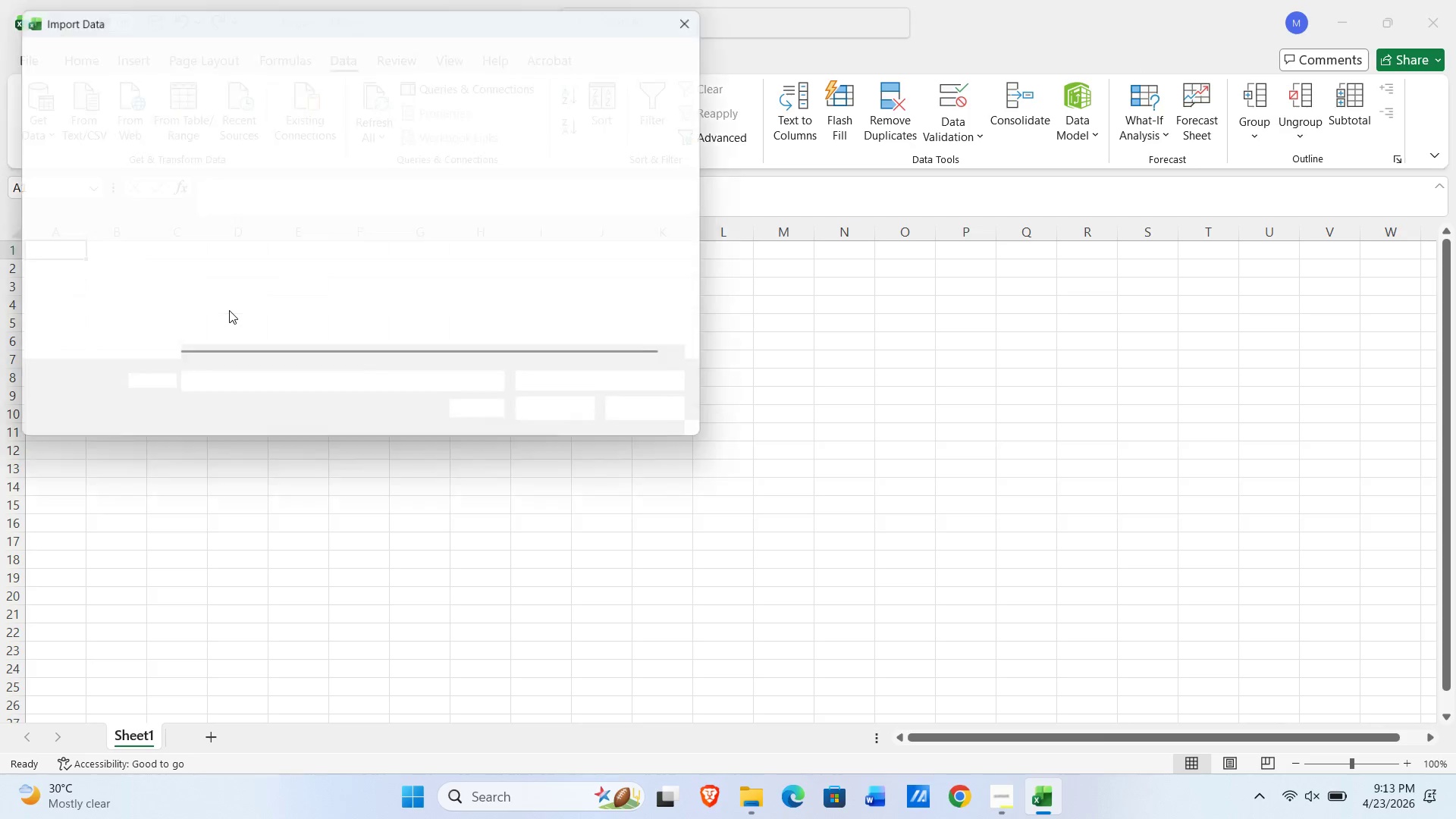 
left_click([88, 187])
 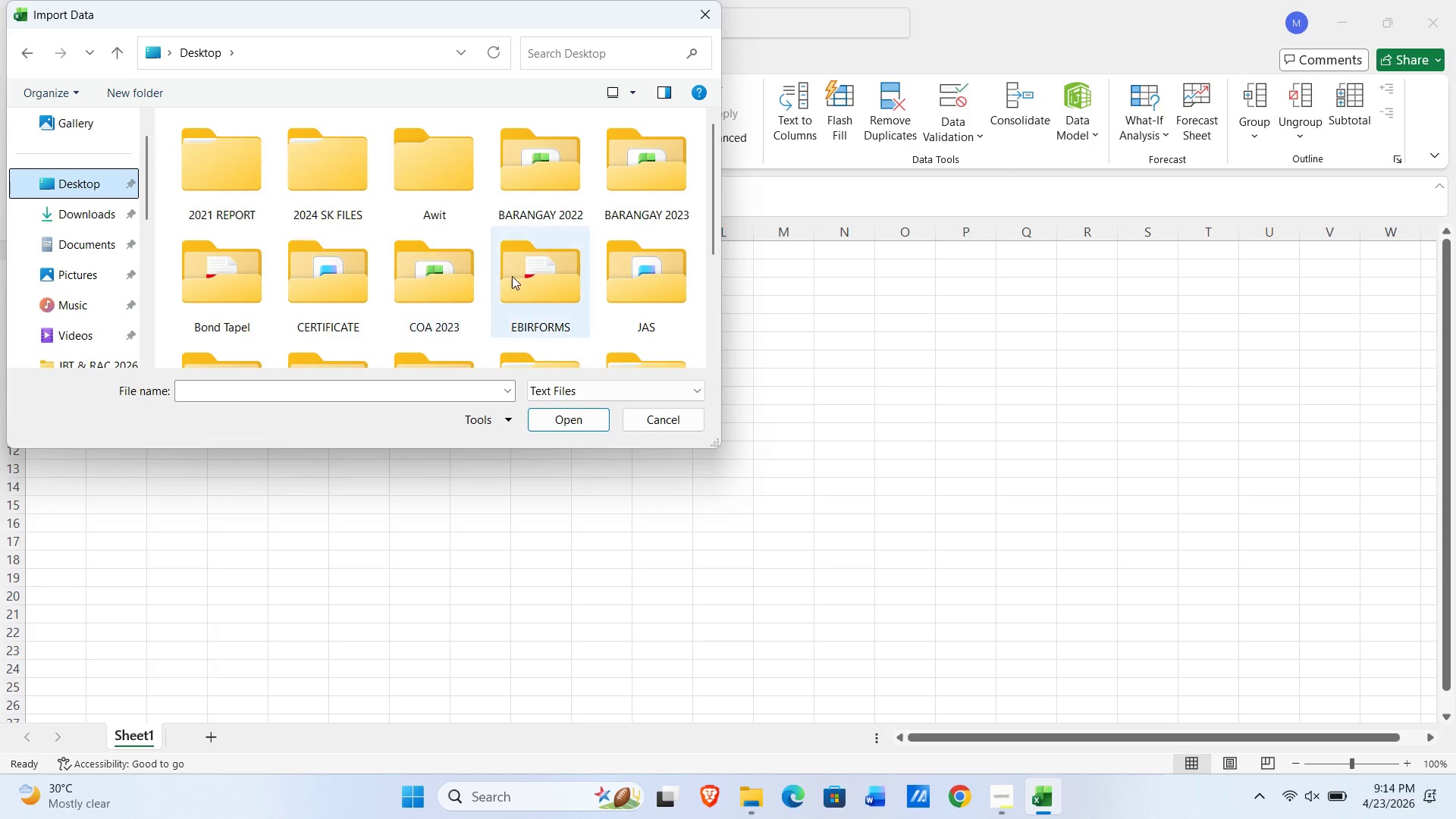 
scroll: coordinate [566, 287], scroll_direction: down, amount: 2.0
 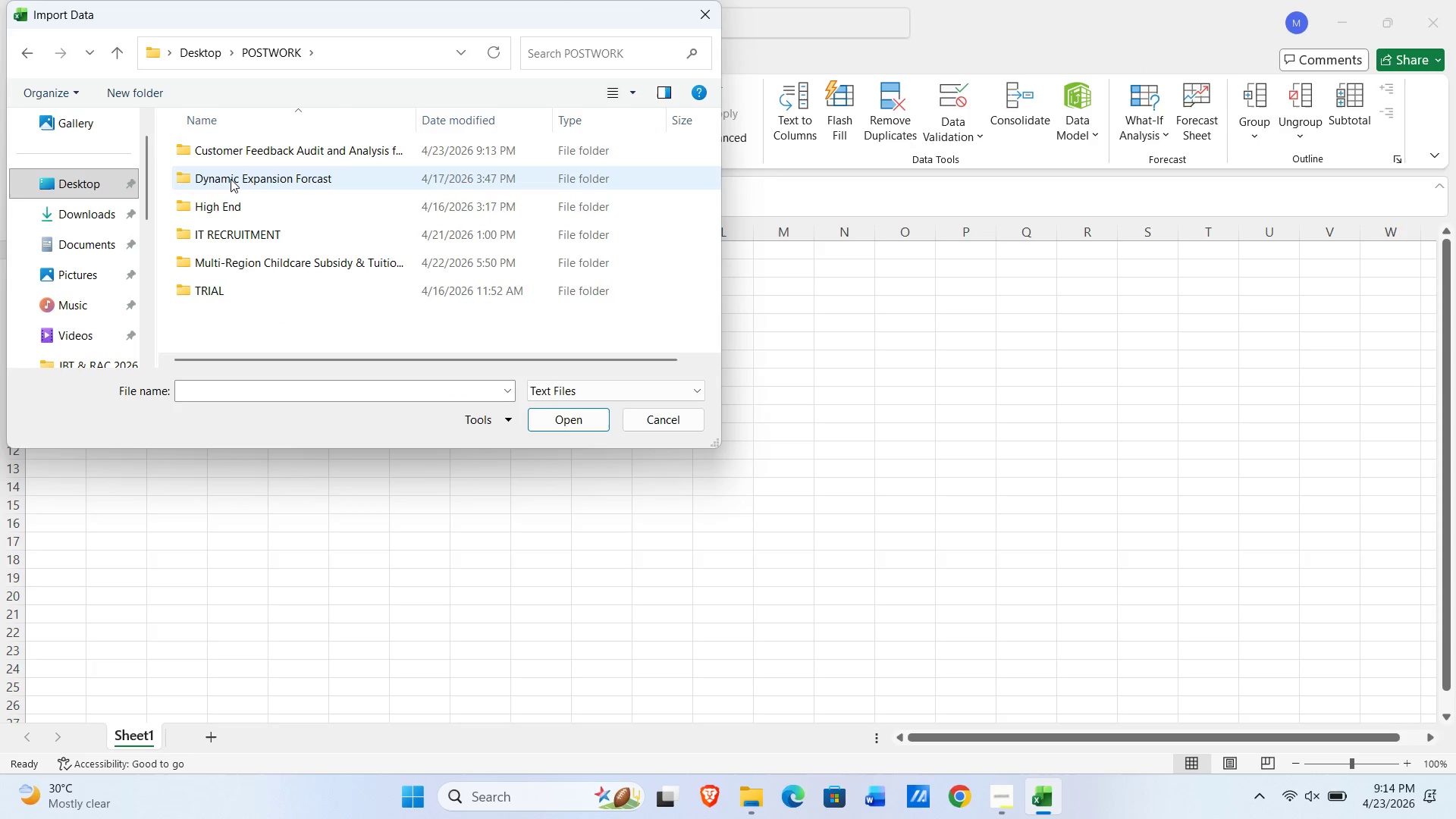 
left_click([246, 149])
 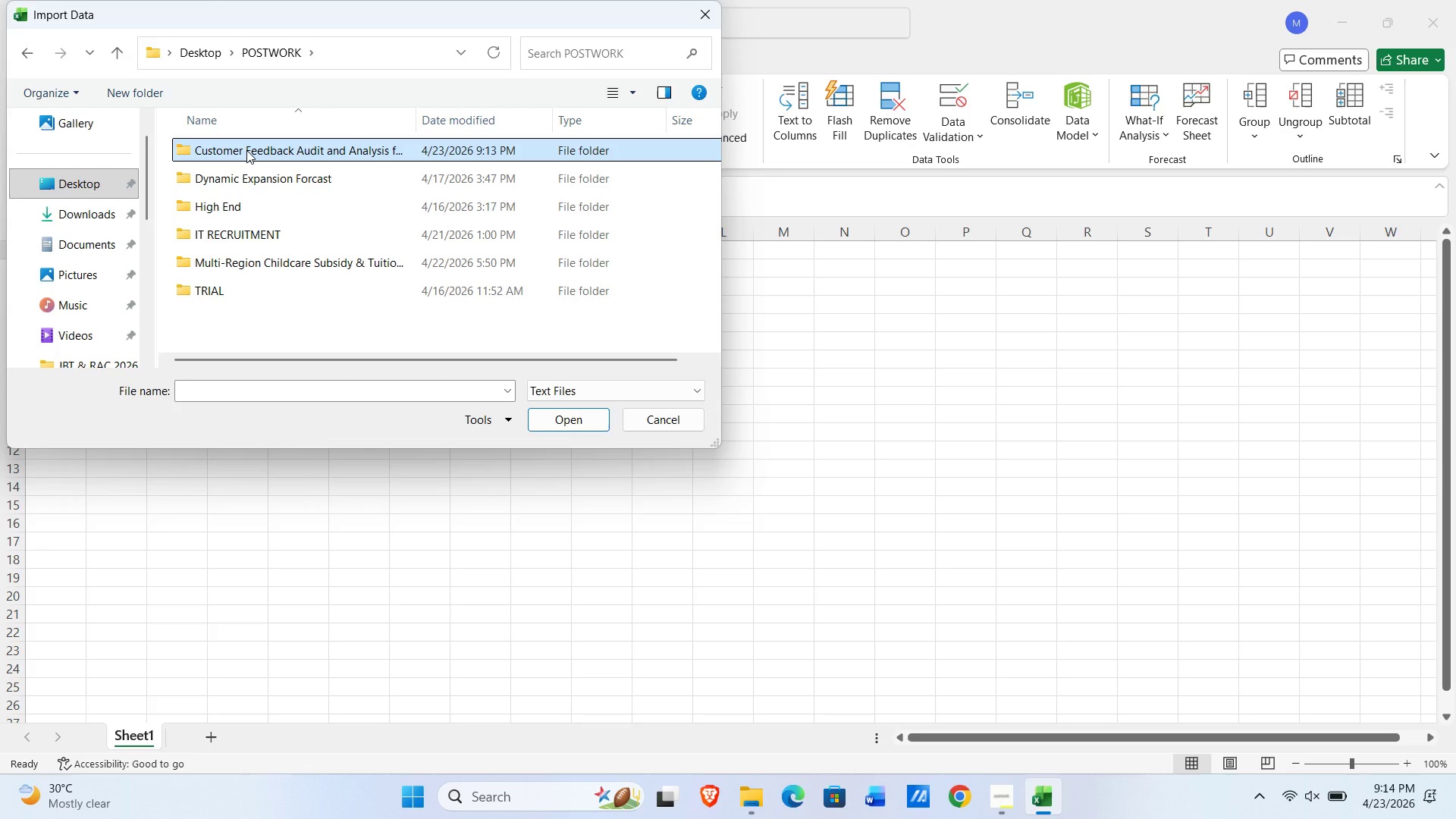 
key(NumpadEnter)
 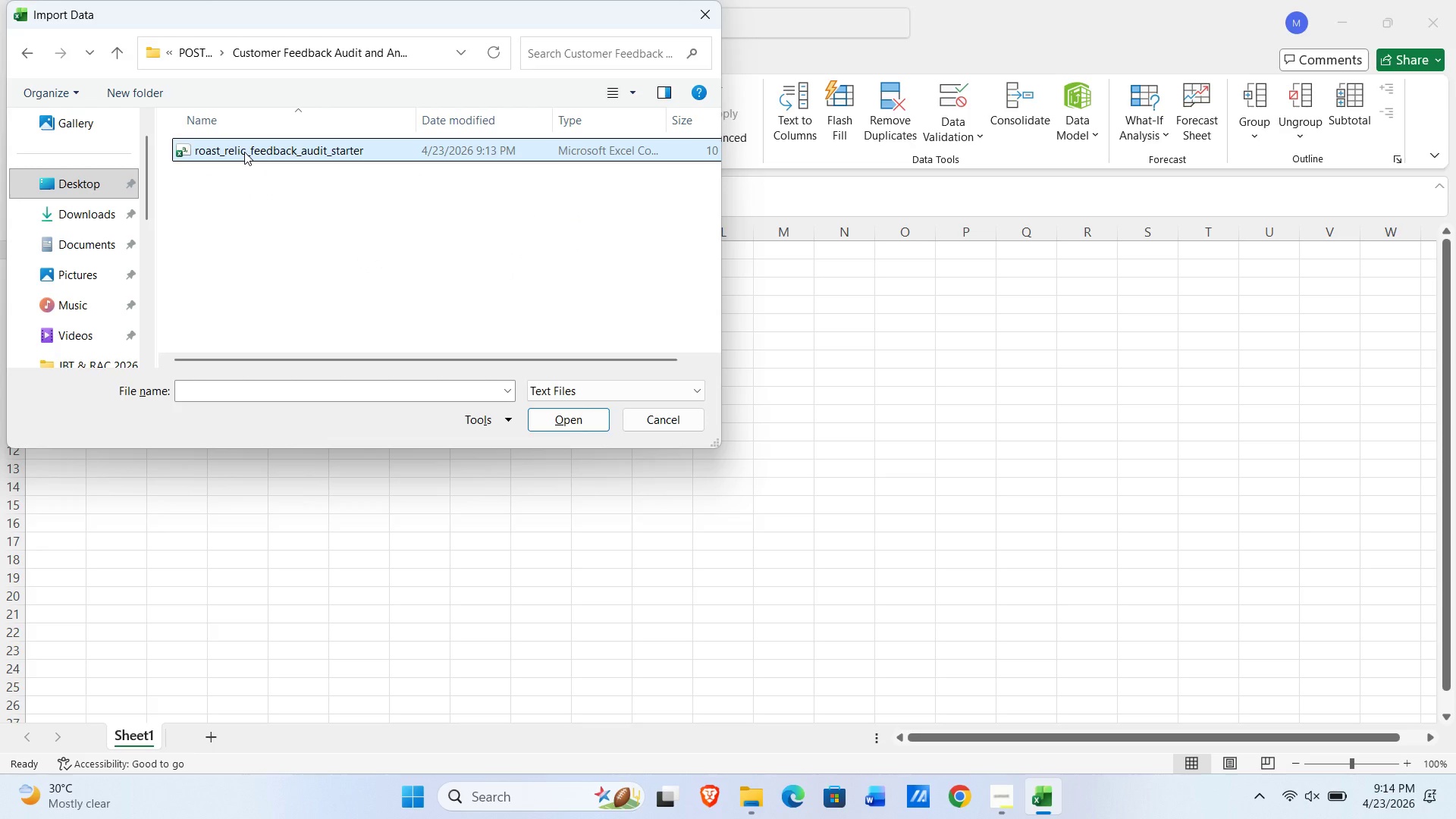 
left_click([244, 152])
 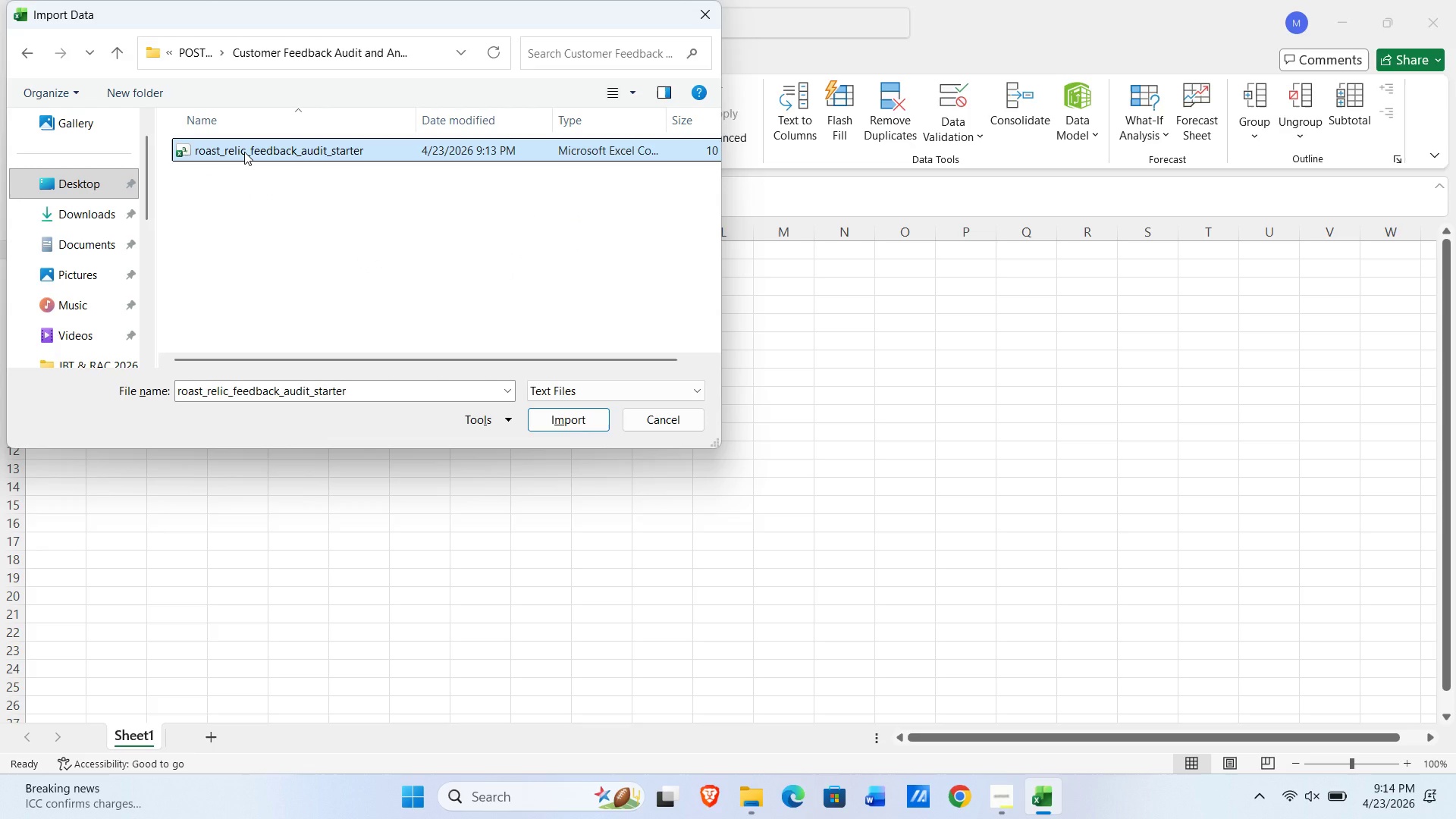 
key(NumpadEnter)
 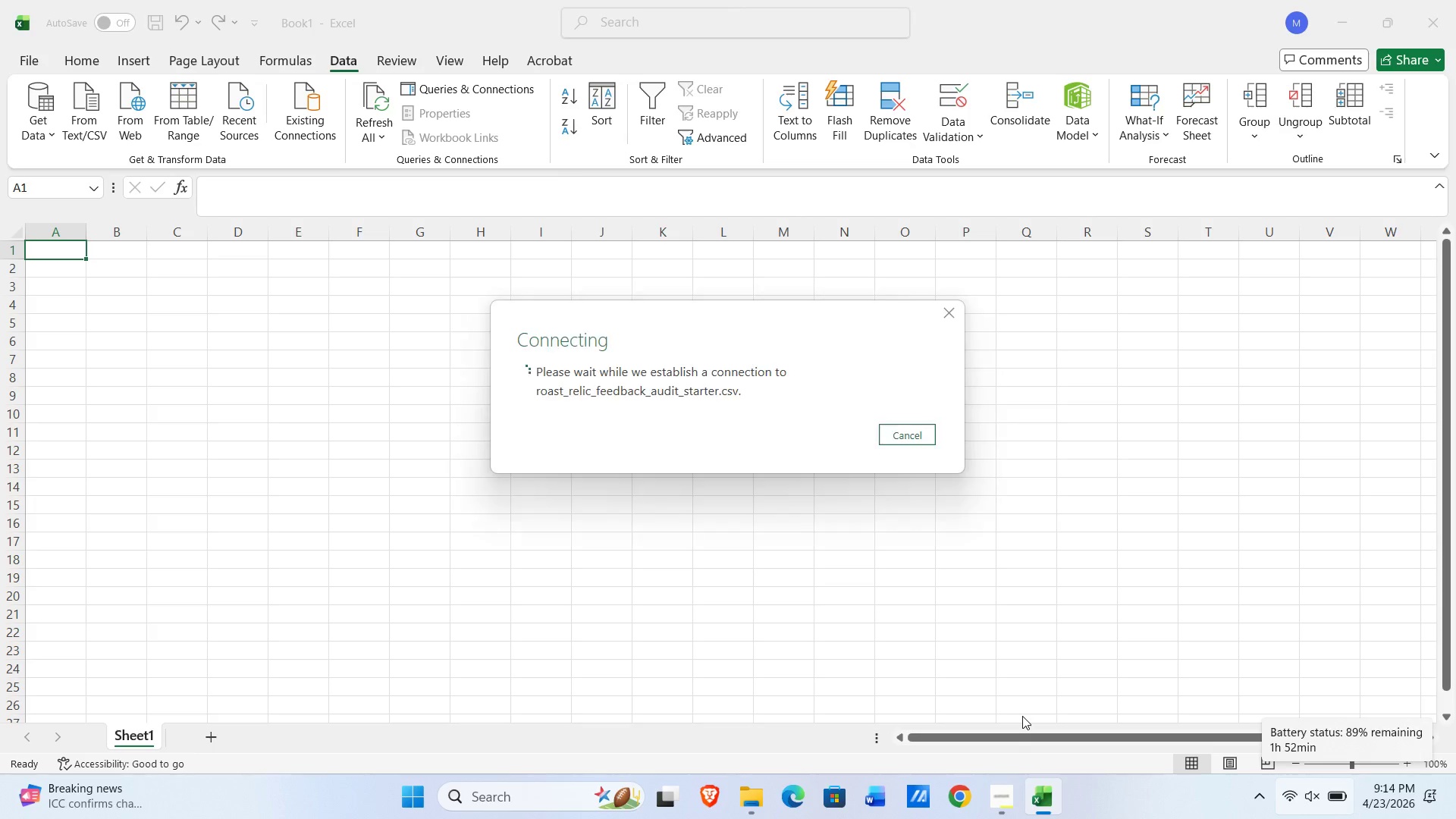 
wait(10.74)
 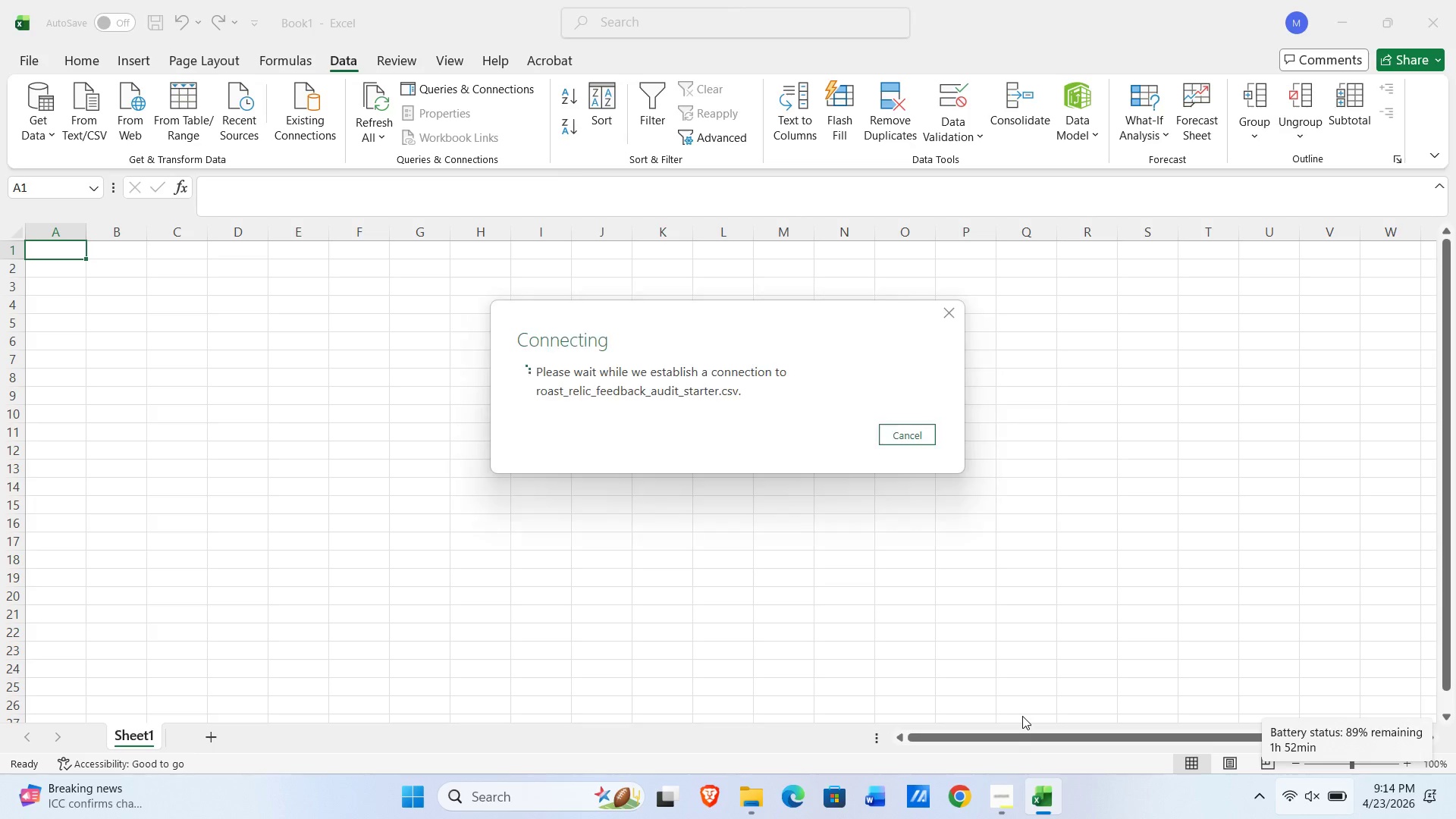 
left_click([916, 662])
 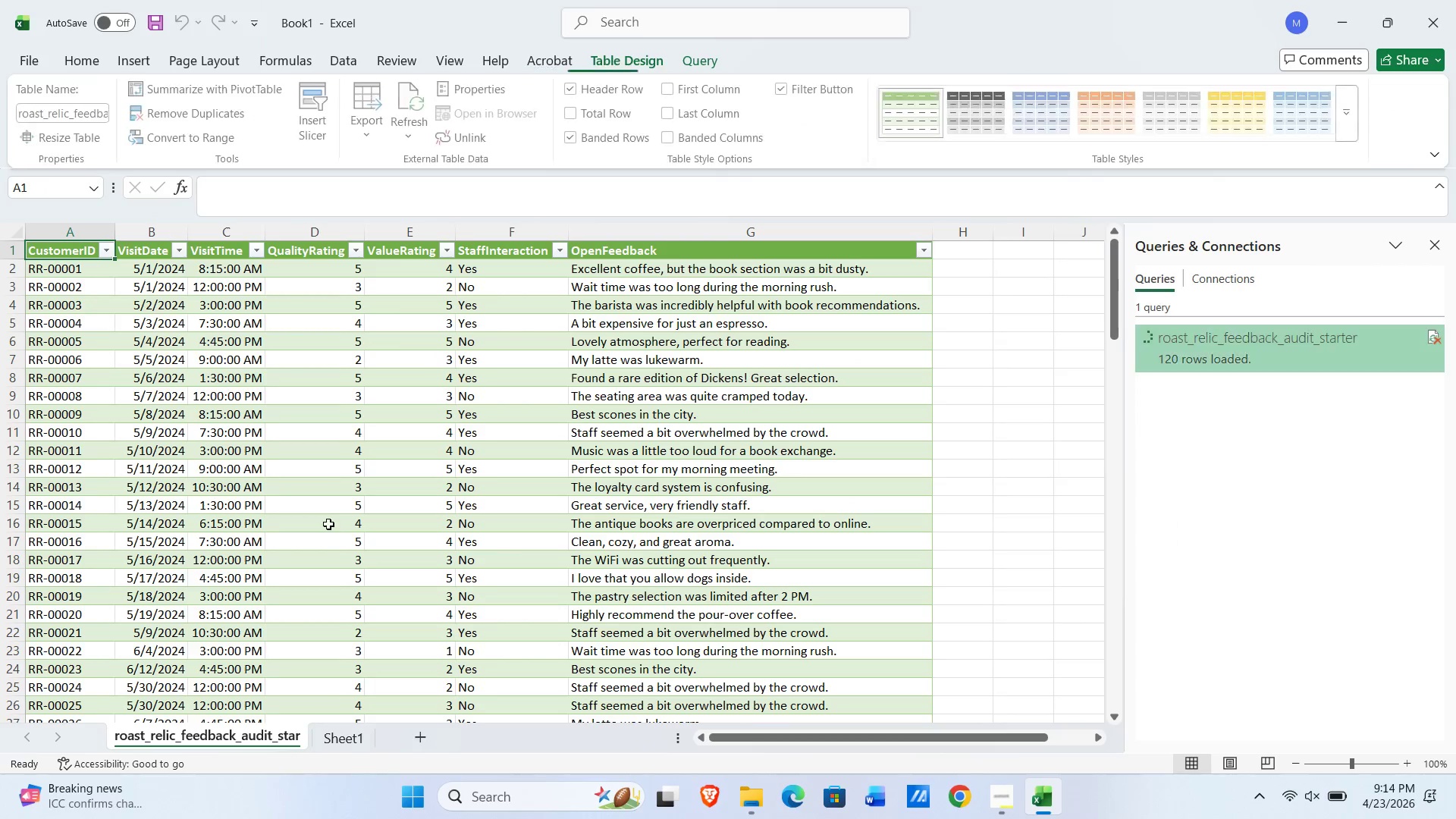 
wait(10.14)
 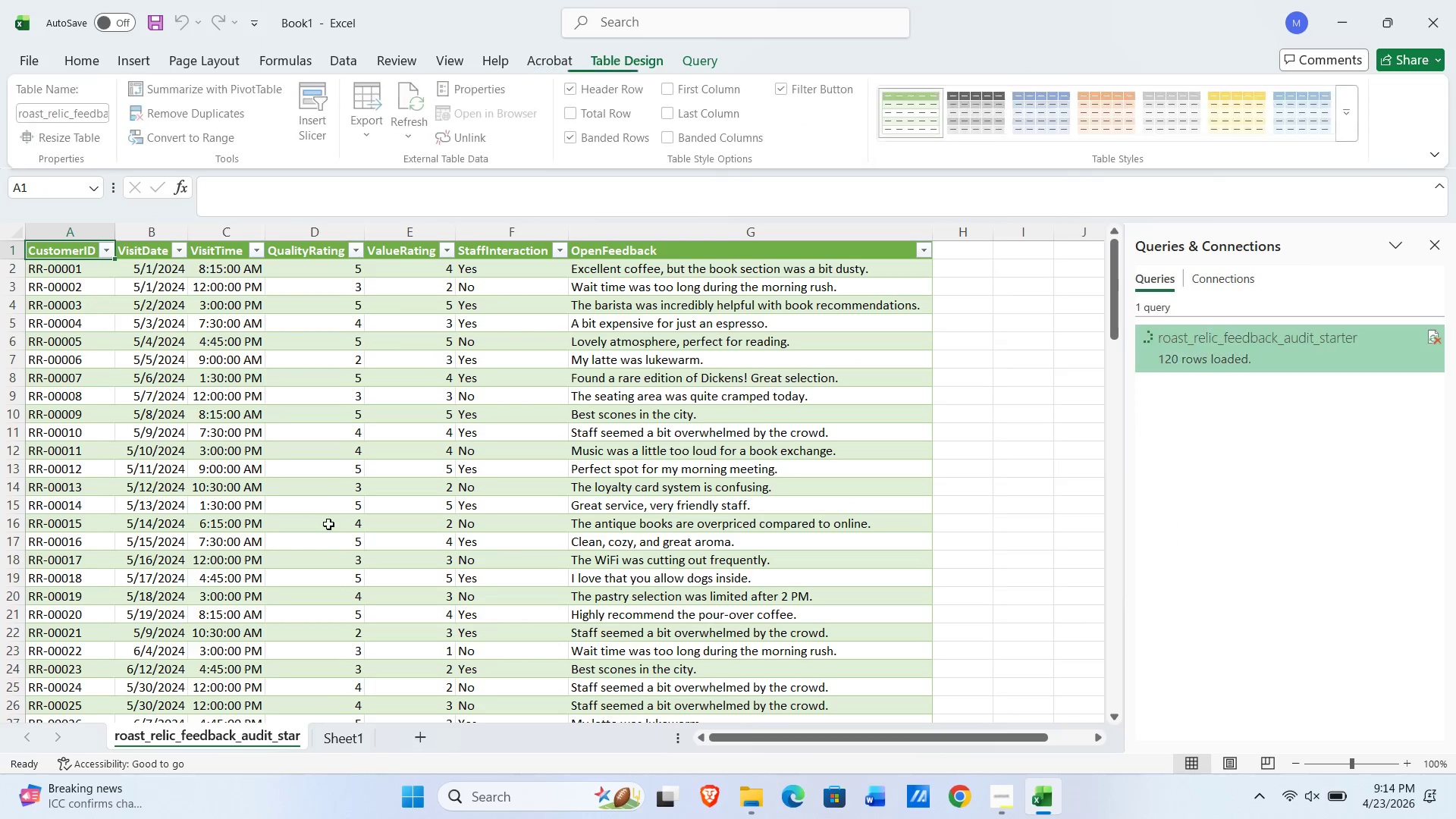 
left_click([1440, 248])
 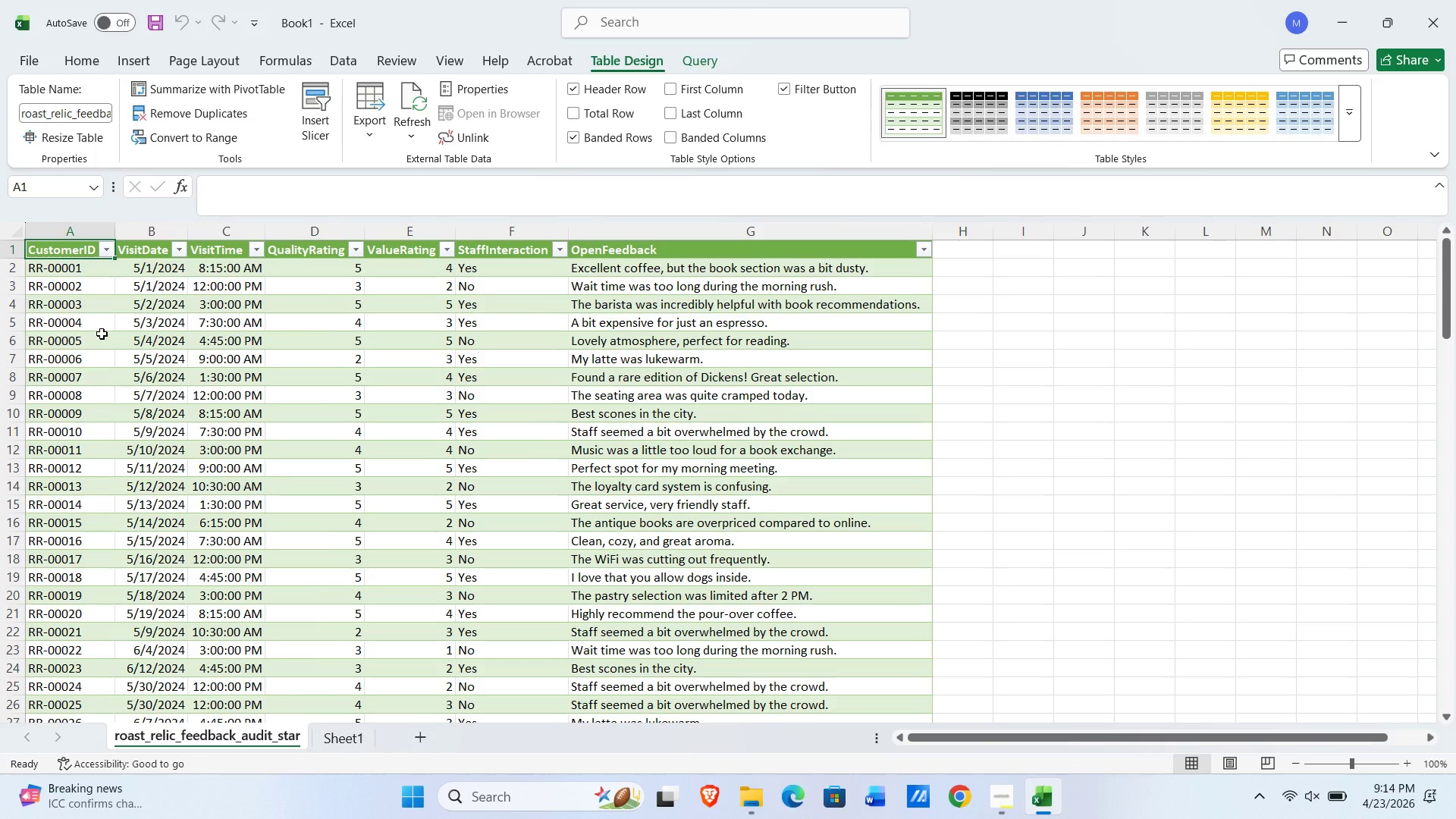 
wait(6.45)
 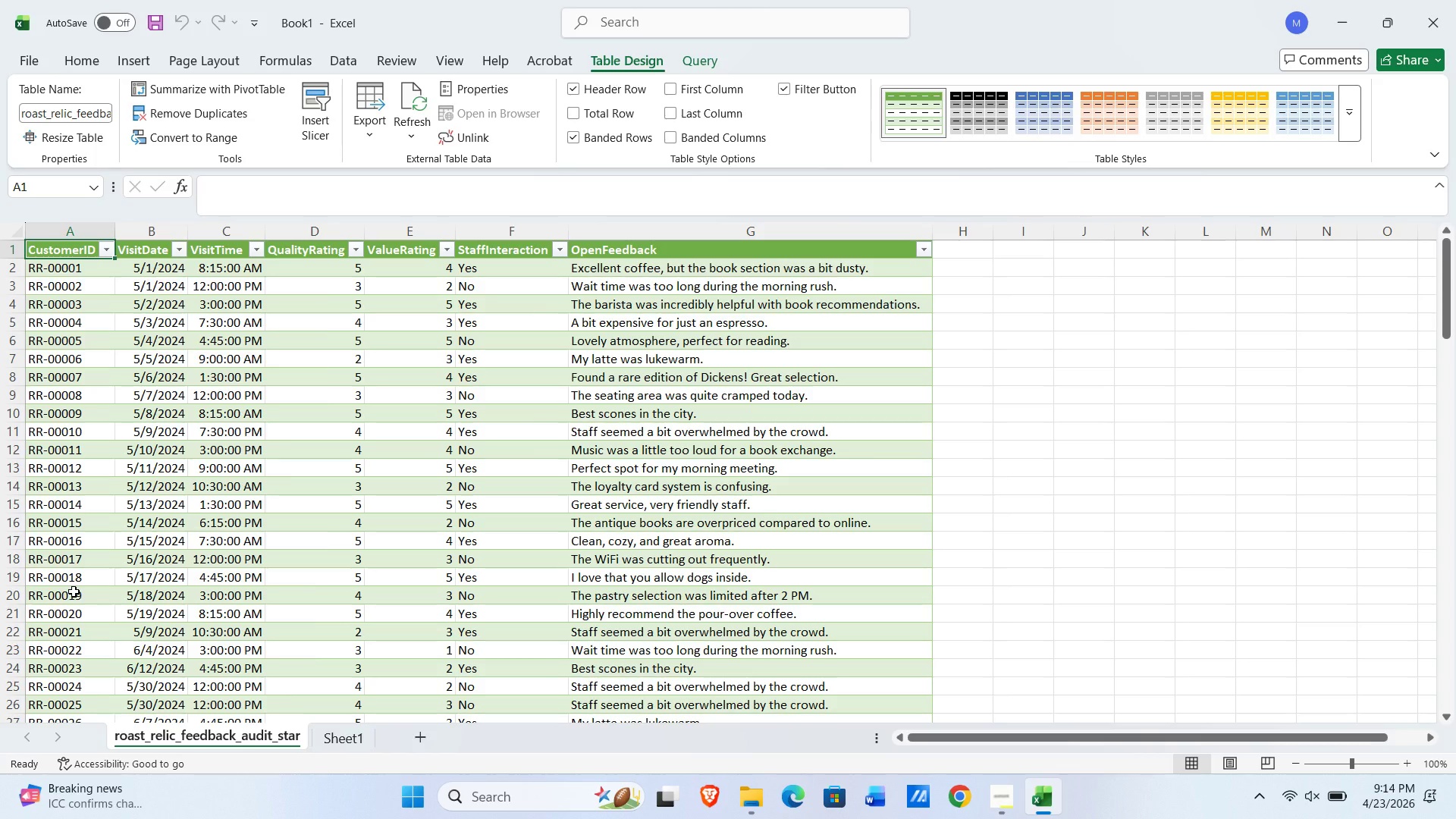 
key(Control+T)
 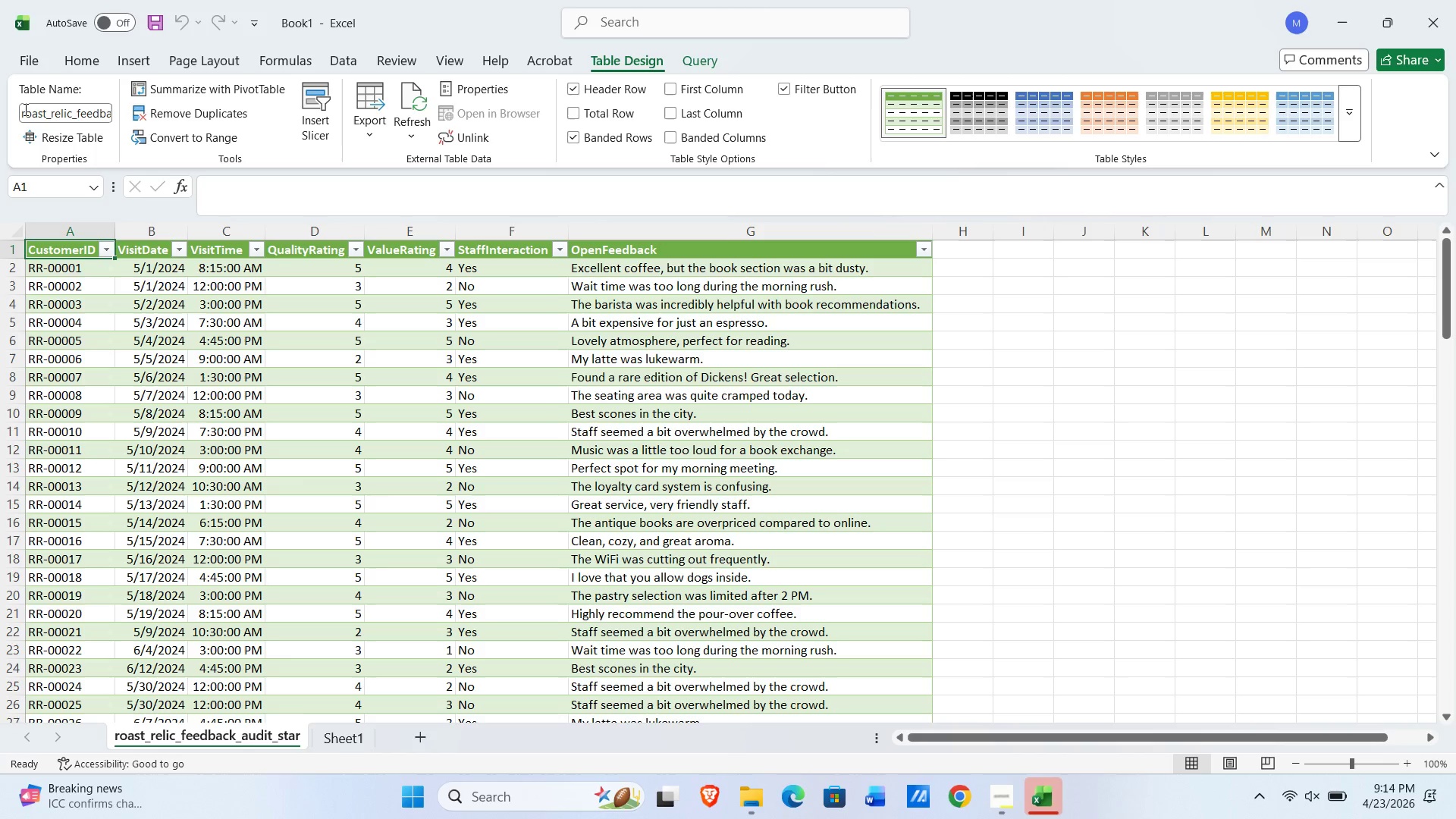 
left_click([23, 110])
 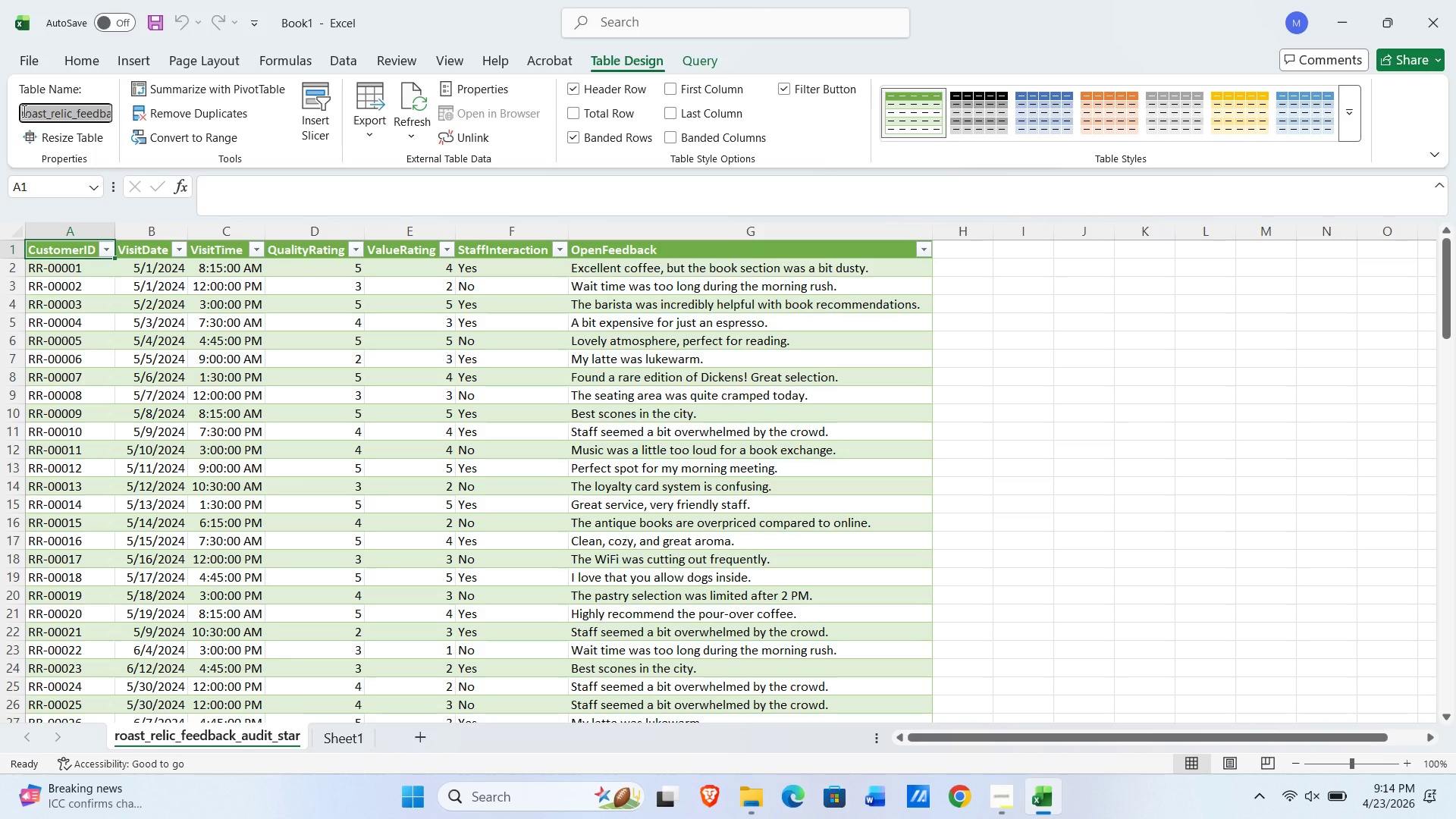 
type(tbl)
 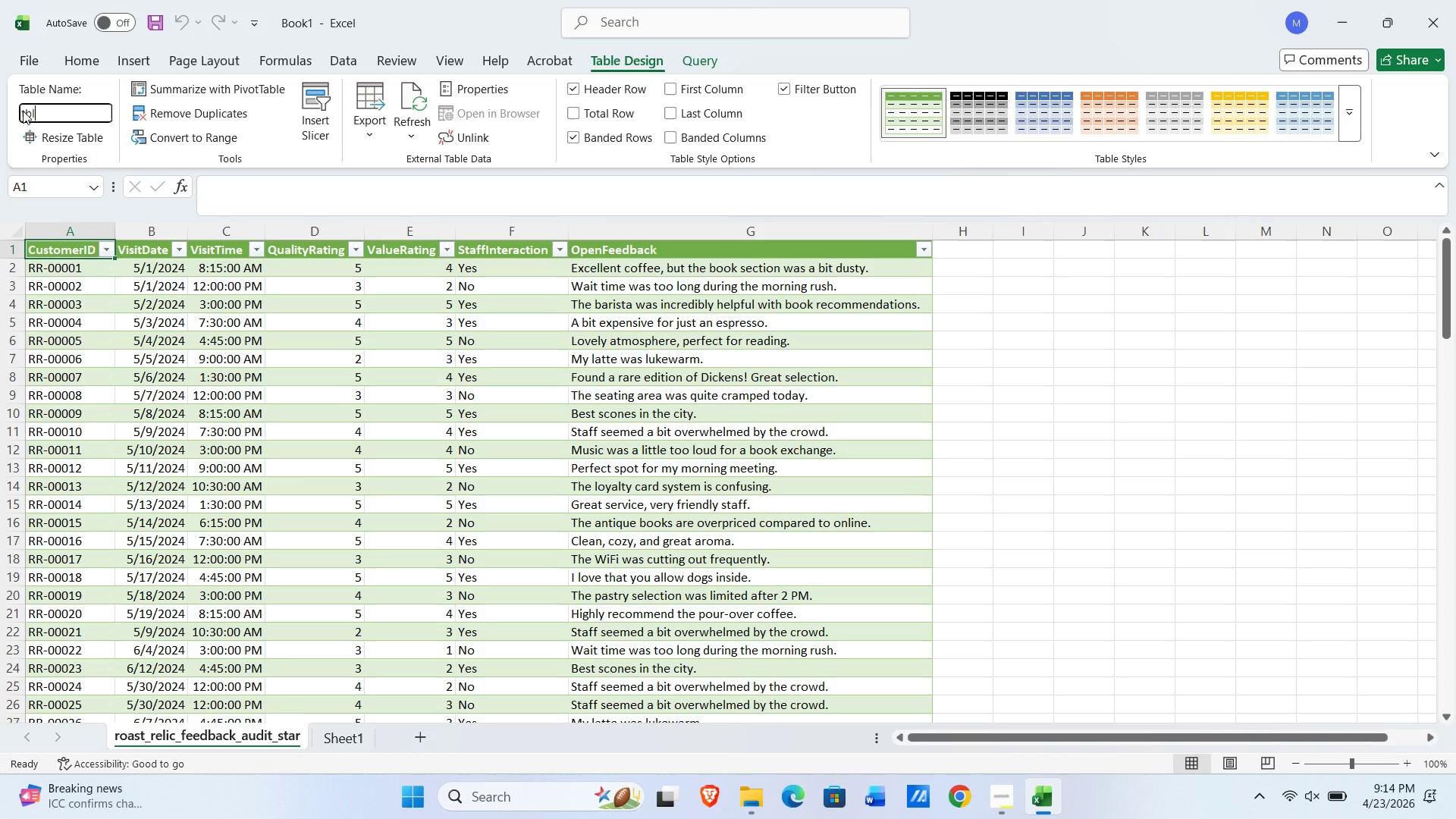 
type(_feedback)
key(NumpadEnter)
 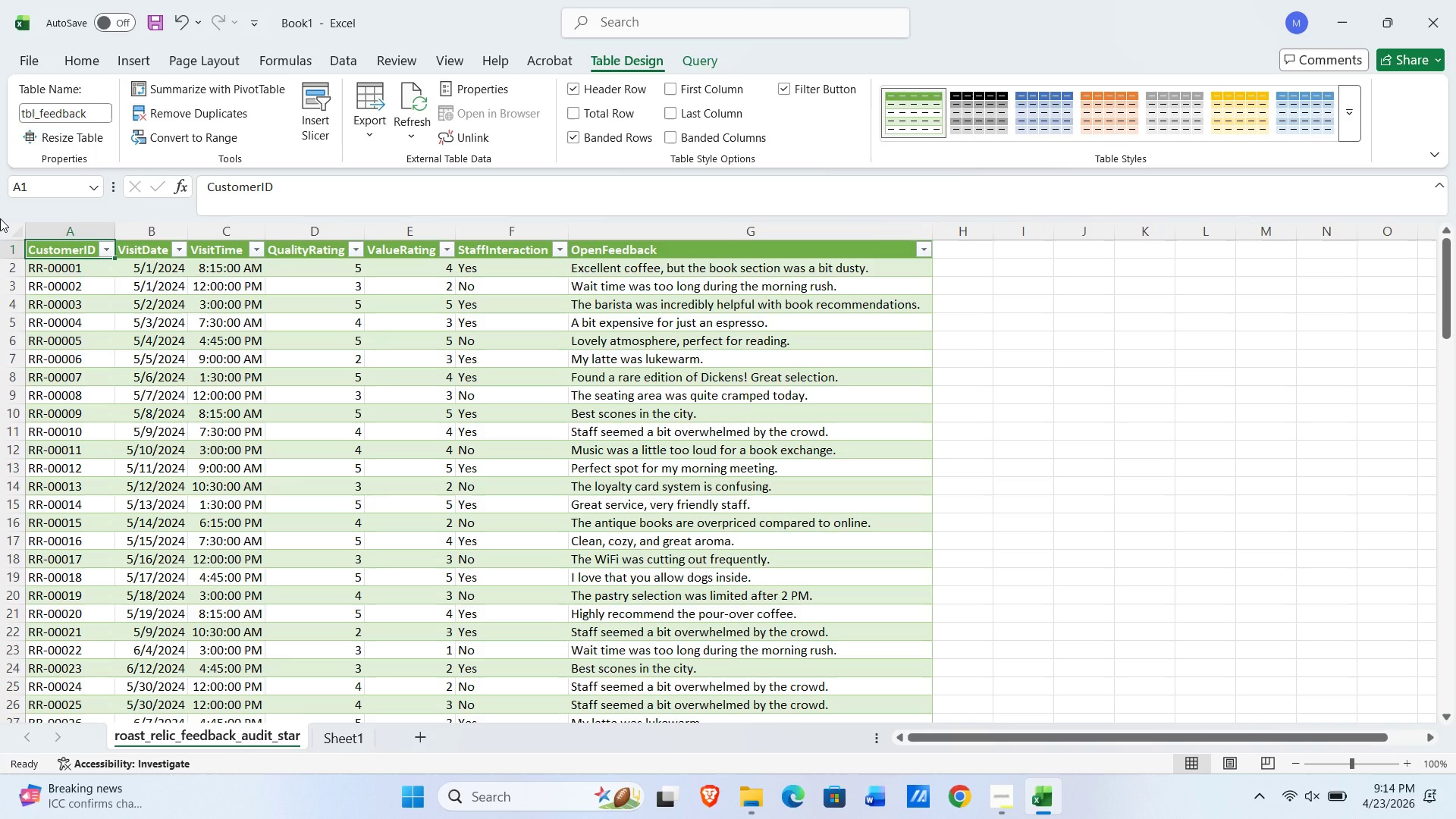 
wait(8.64)
 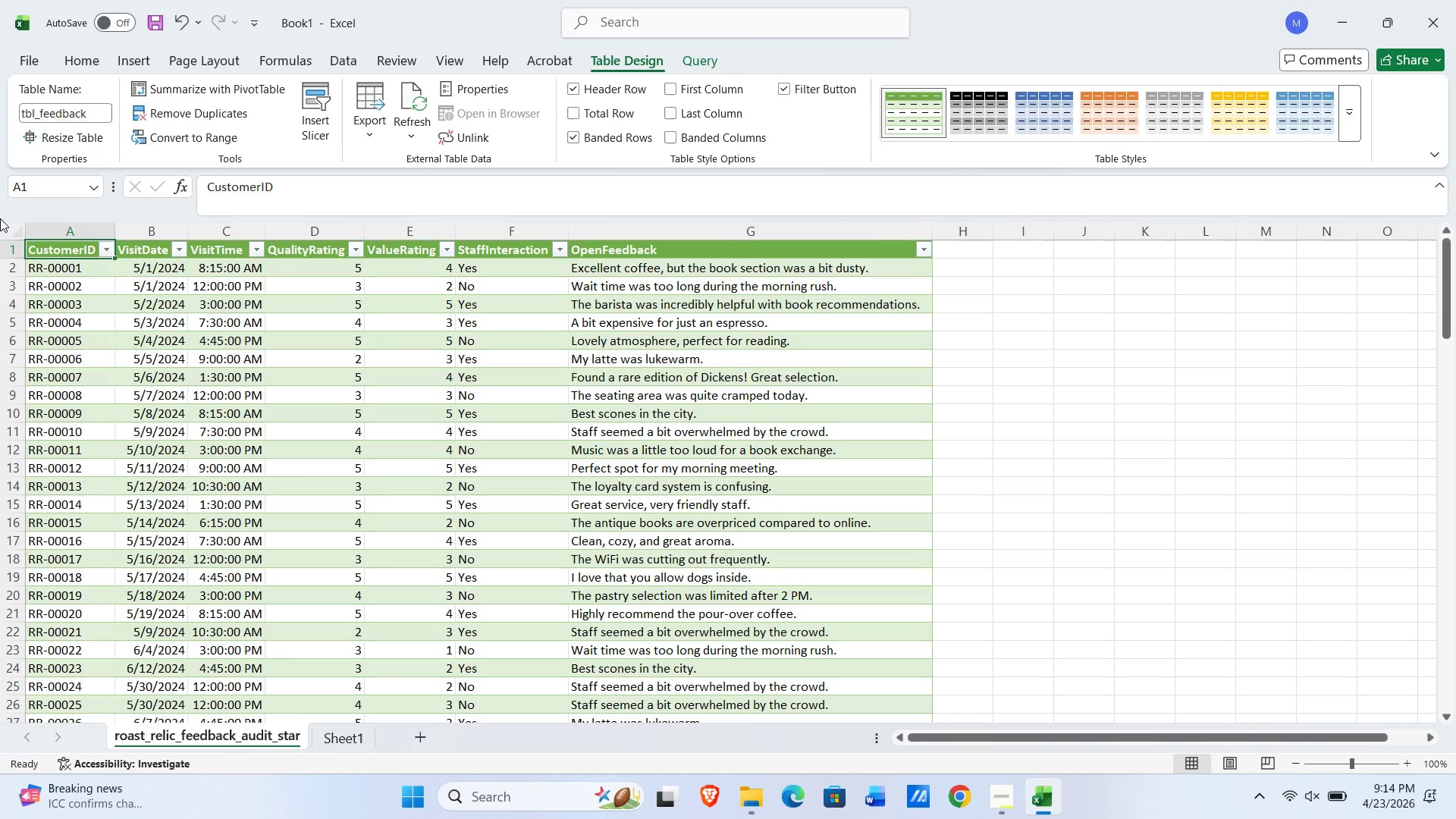 
left_click_drag(start_coordinate=[192, 228], to_coordinate=[206, 230])
 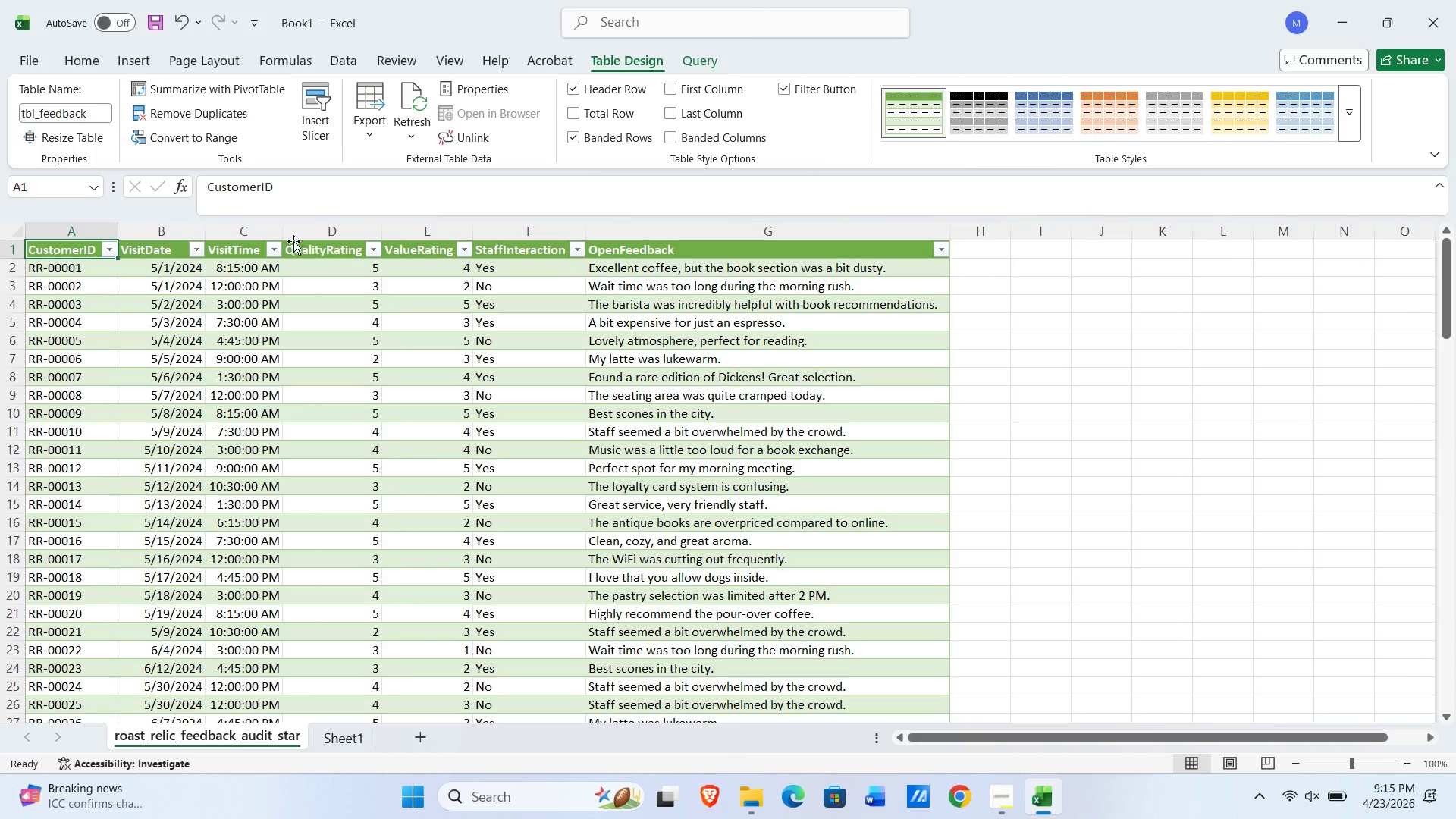 
left_click_drag(start_coordinate=[287, 230], to_coordinate=[301, 232])
 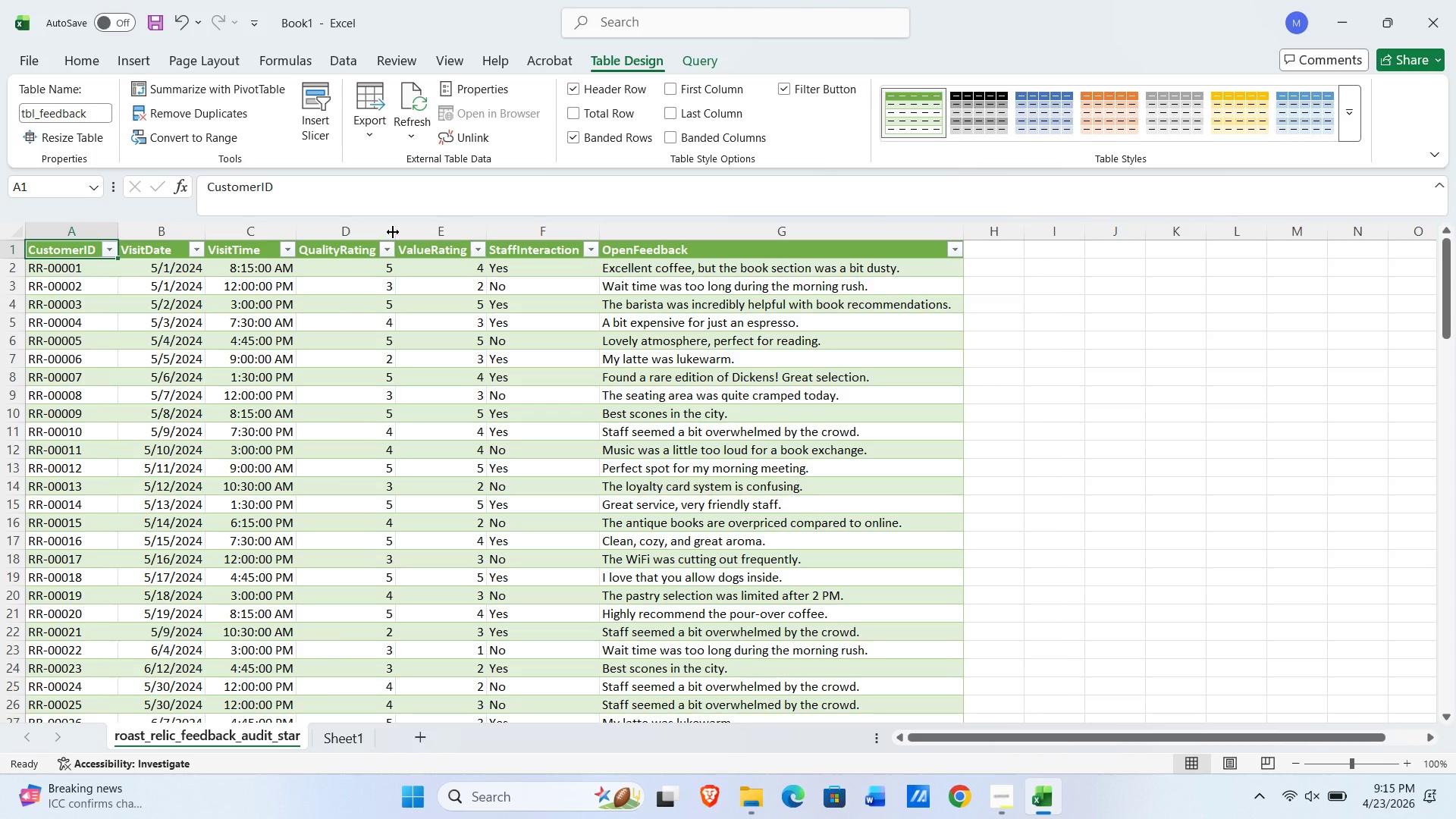 
left_click_drag(start_coordinate=[393, 235], to_coordinate=[401, 236])
 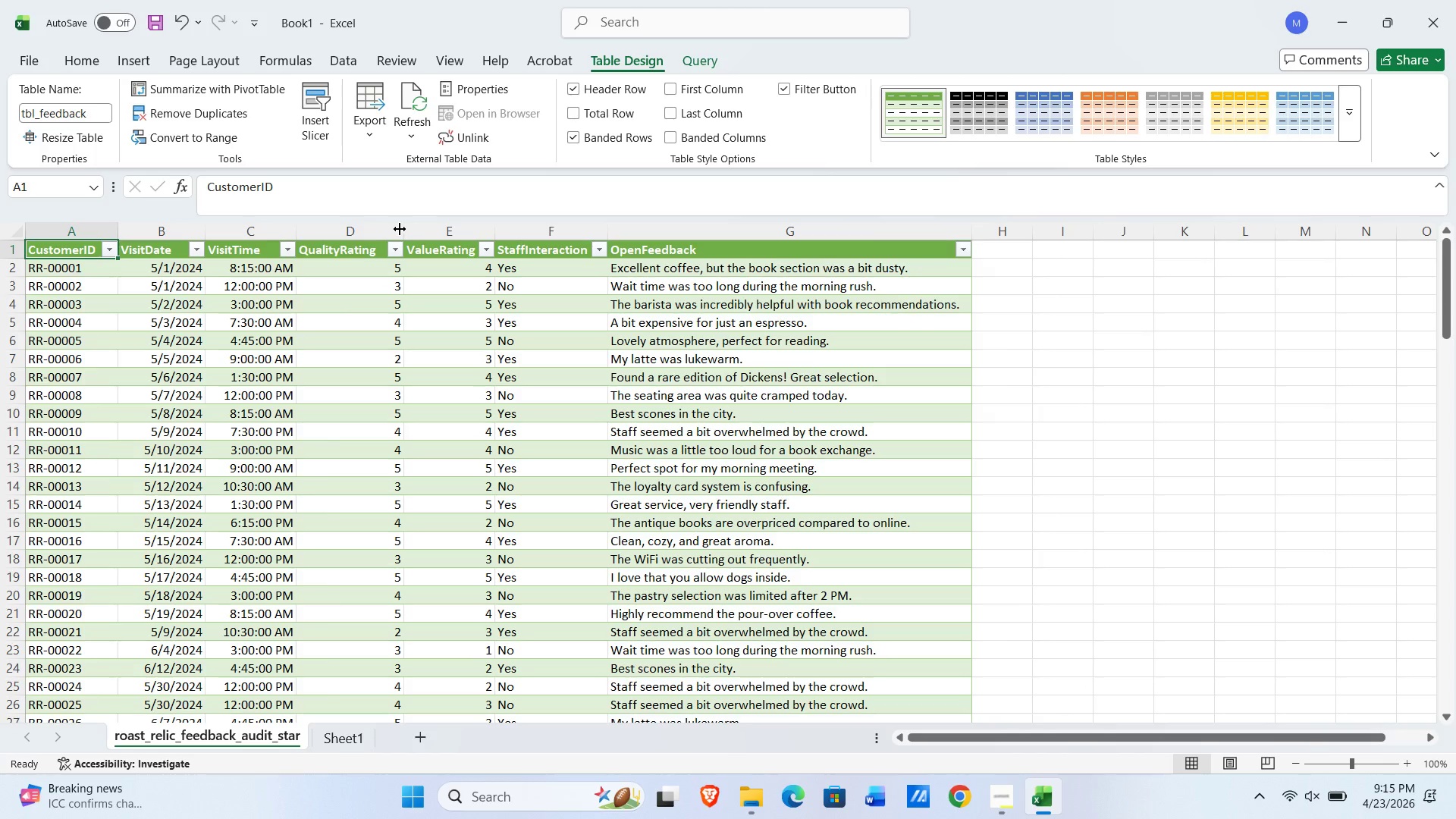 
left_click_drag(start_coordinate=[494, 236], to_coordinate=[501, 237])
 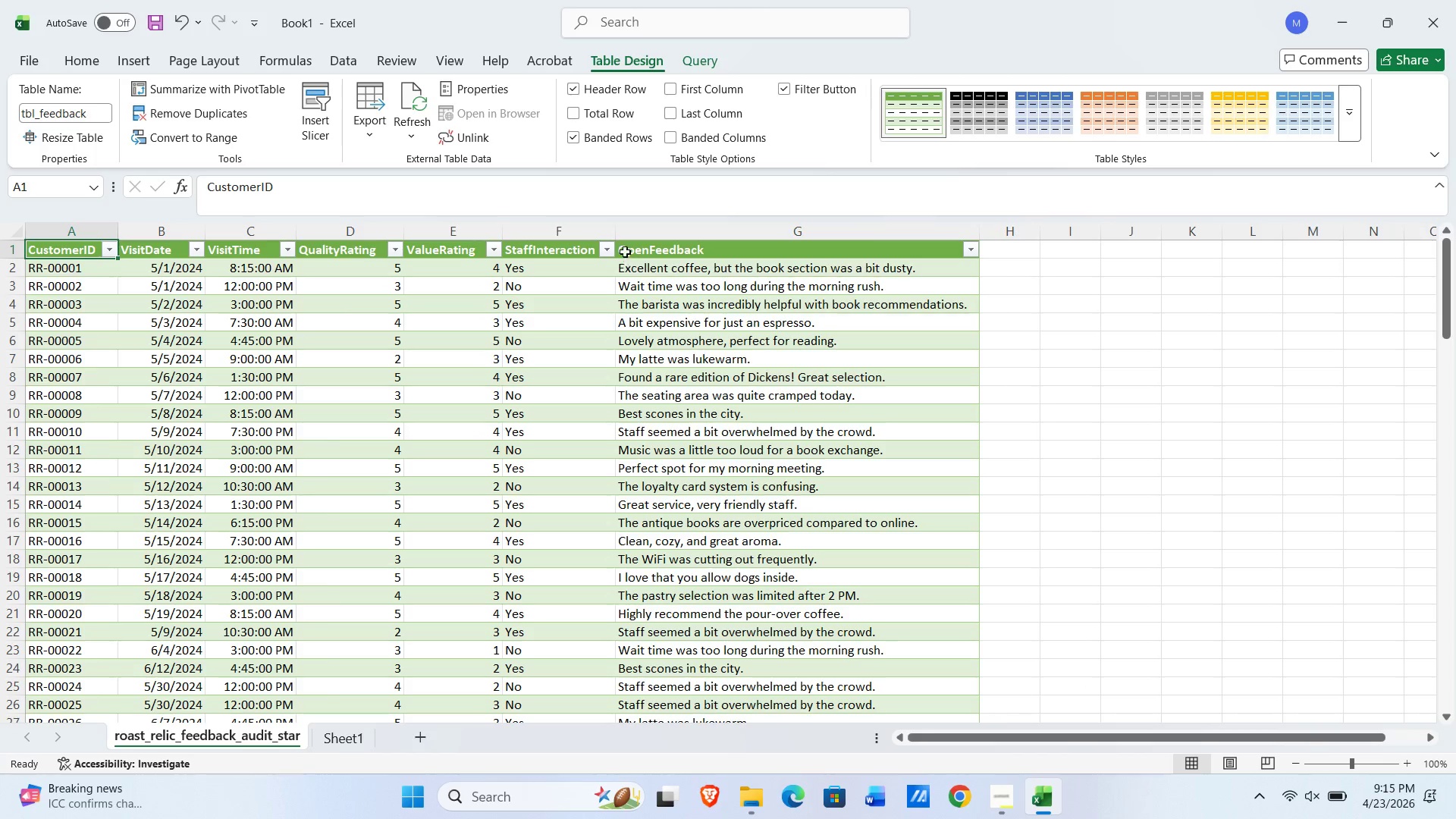 
left_click_drag(start_coordinate=[618, 228], to_coordinate=[635, 230])
 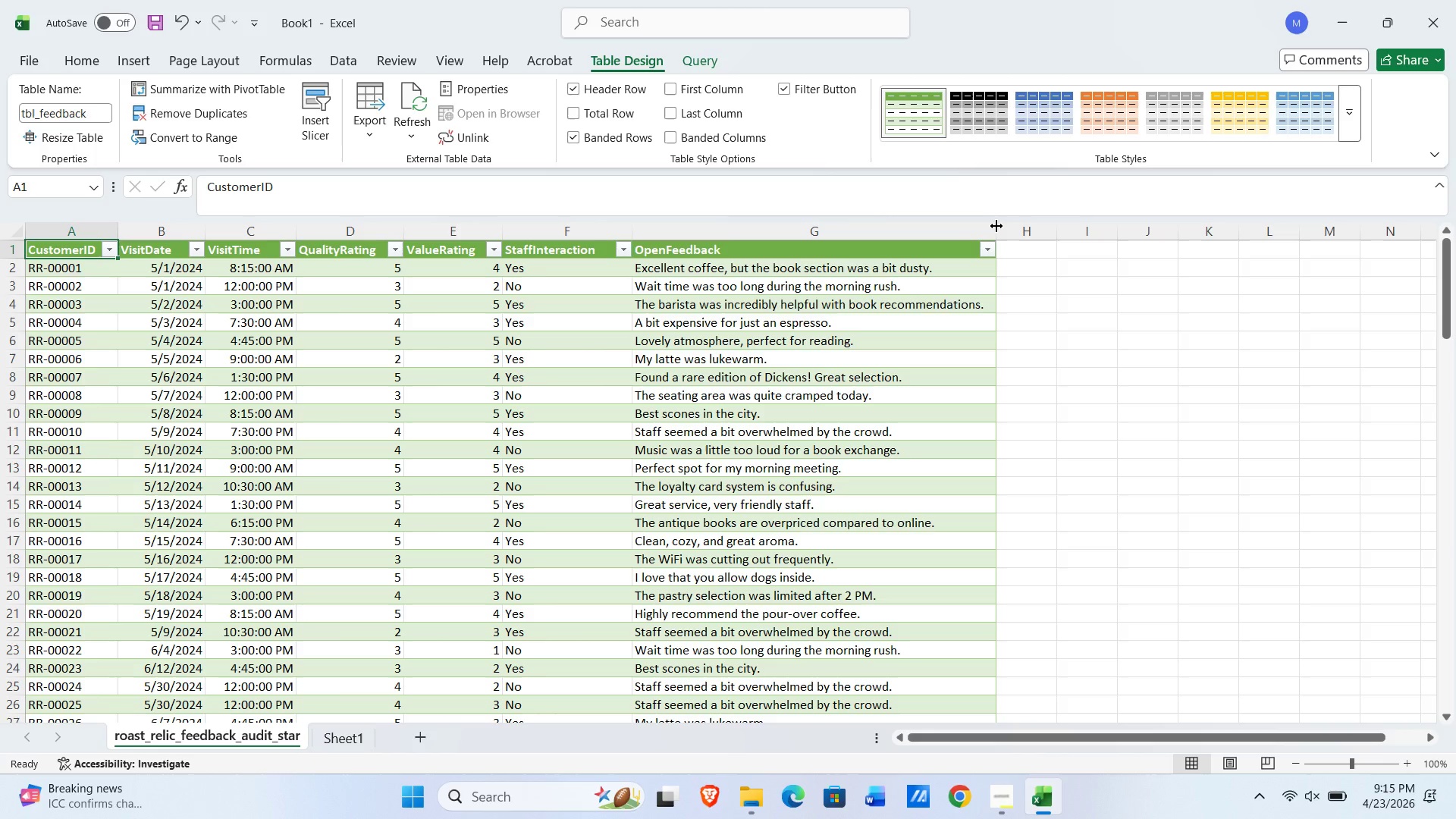 
left_click_drag(start_coordinate=[995, 228], to_coordinate=[1009, 231])
 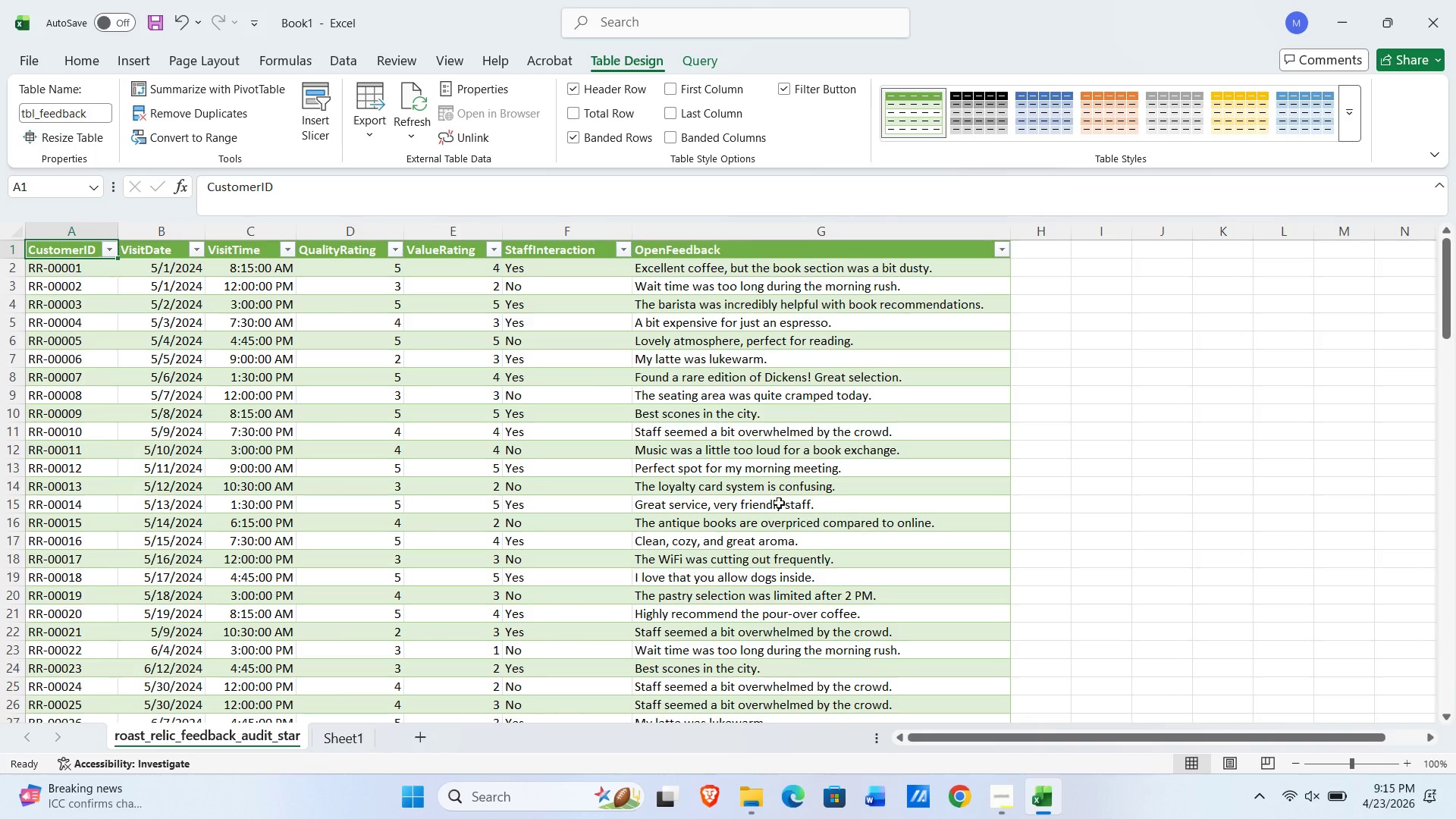 
wait(8.02)
 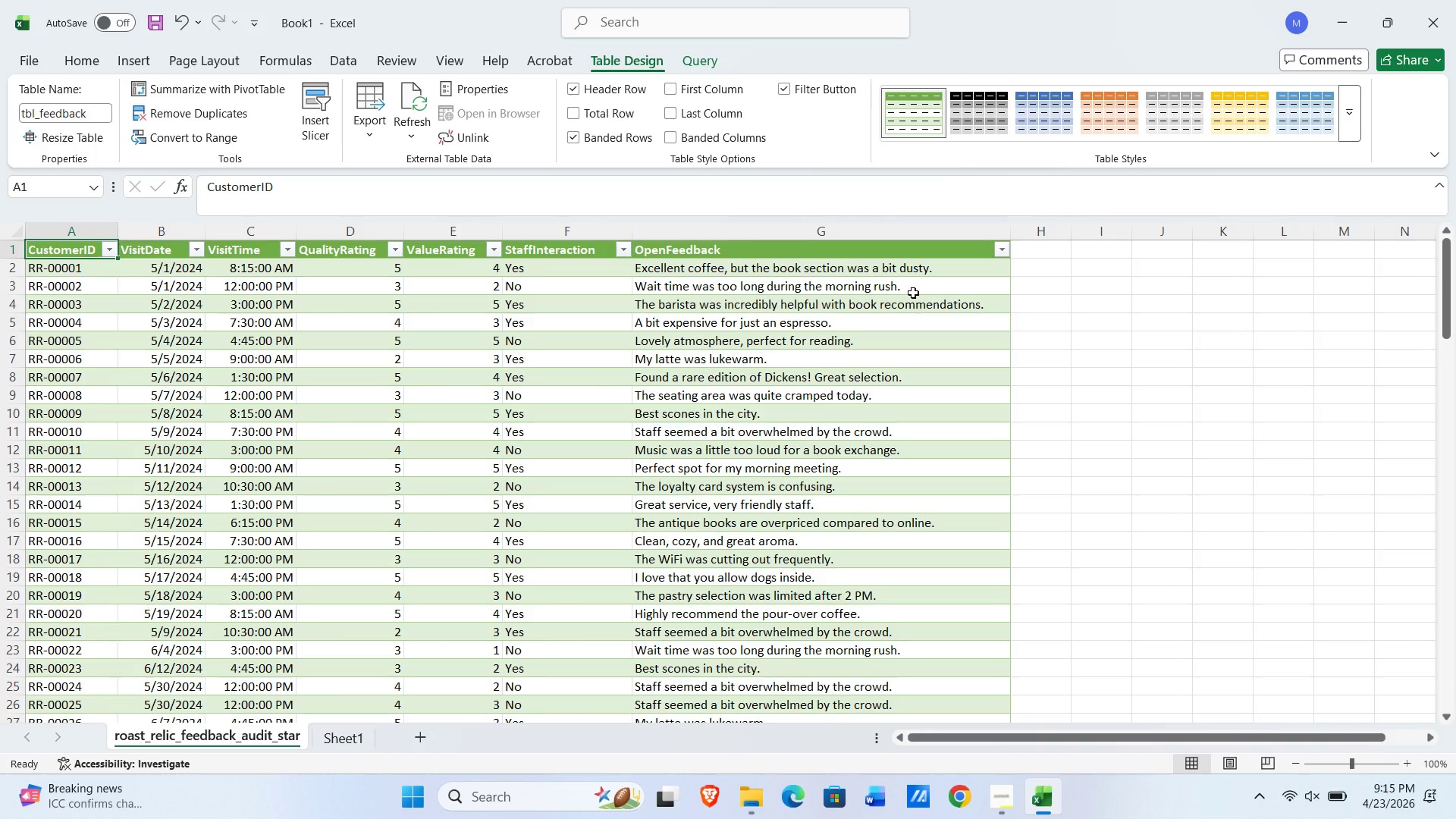 
double_click([338, 740])
 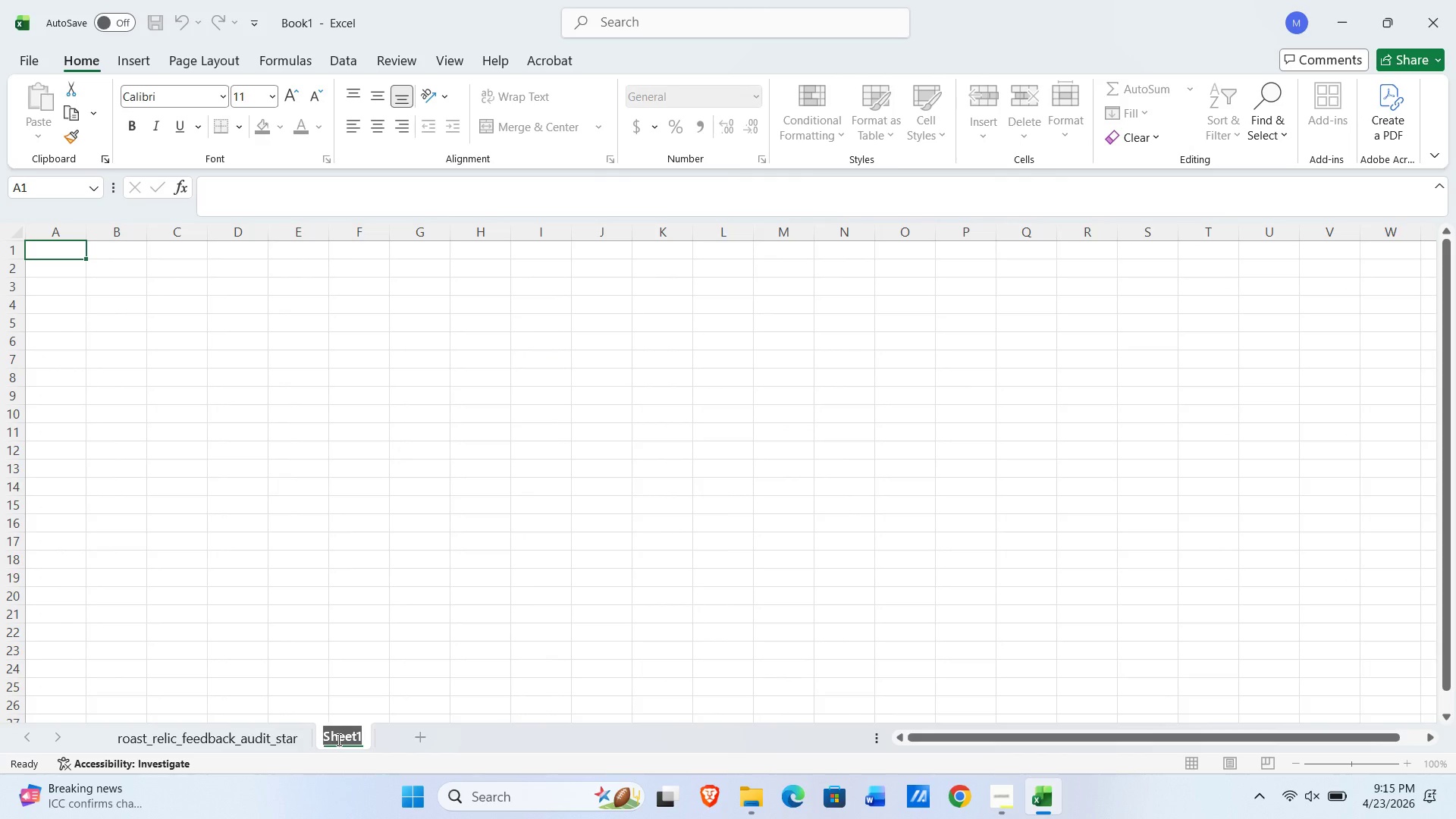 
type(Calculated)
 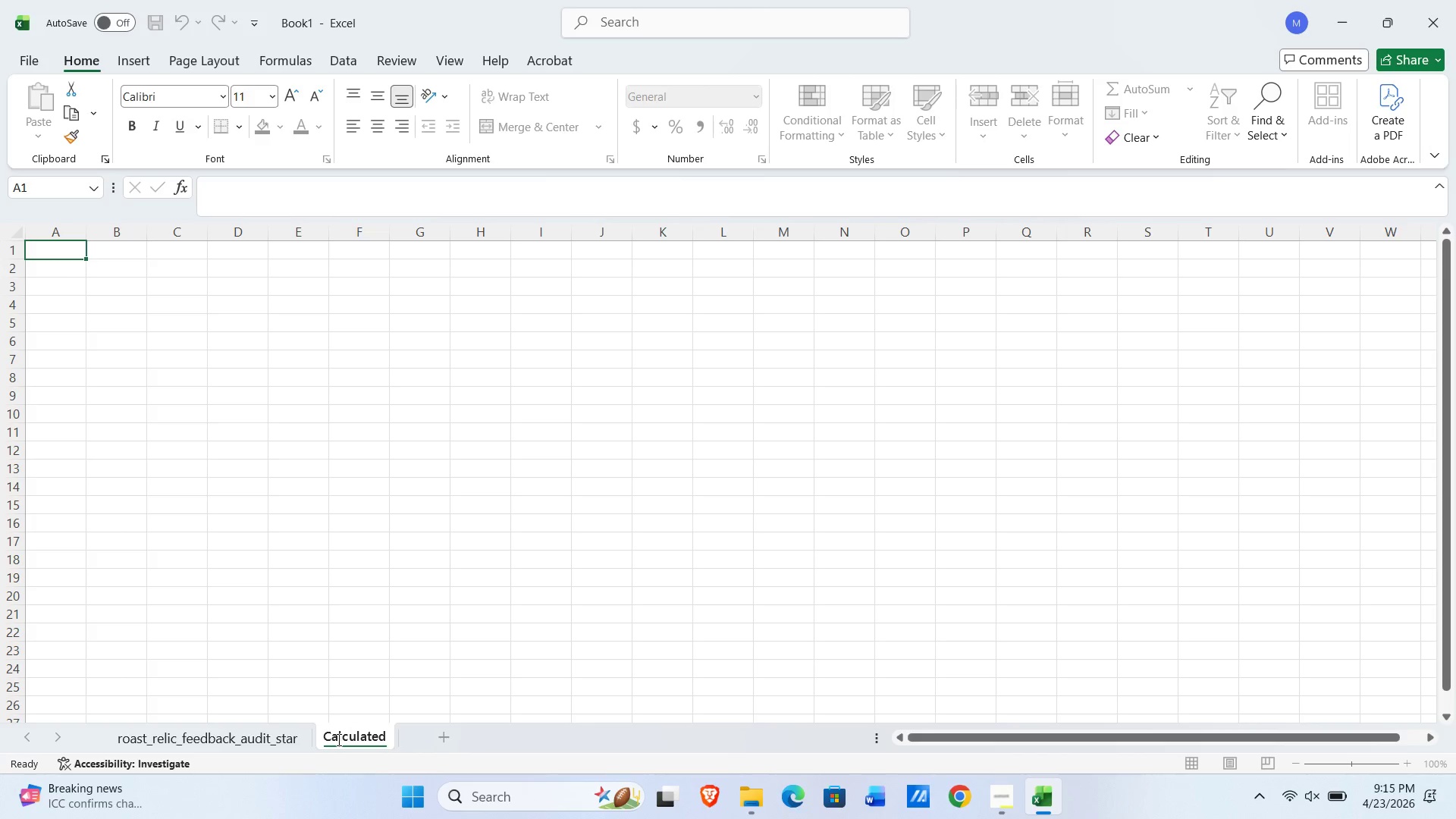 
type(_Data)
key(NumpadEnter)
 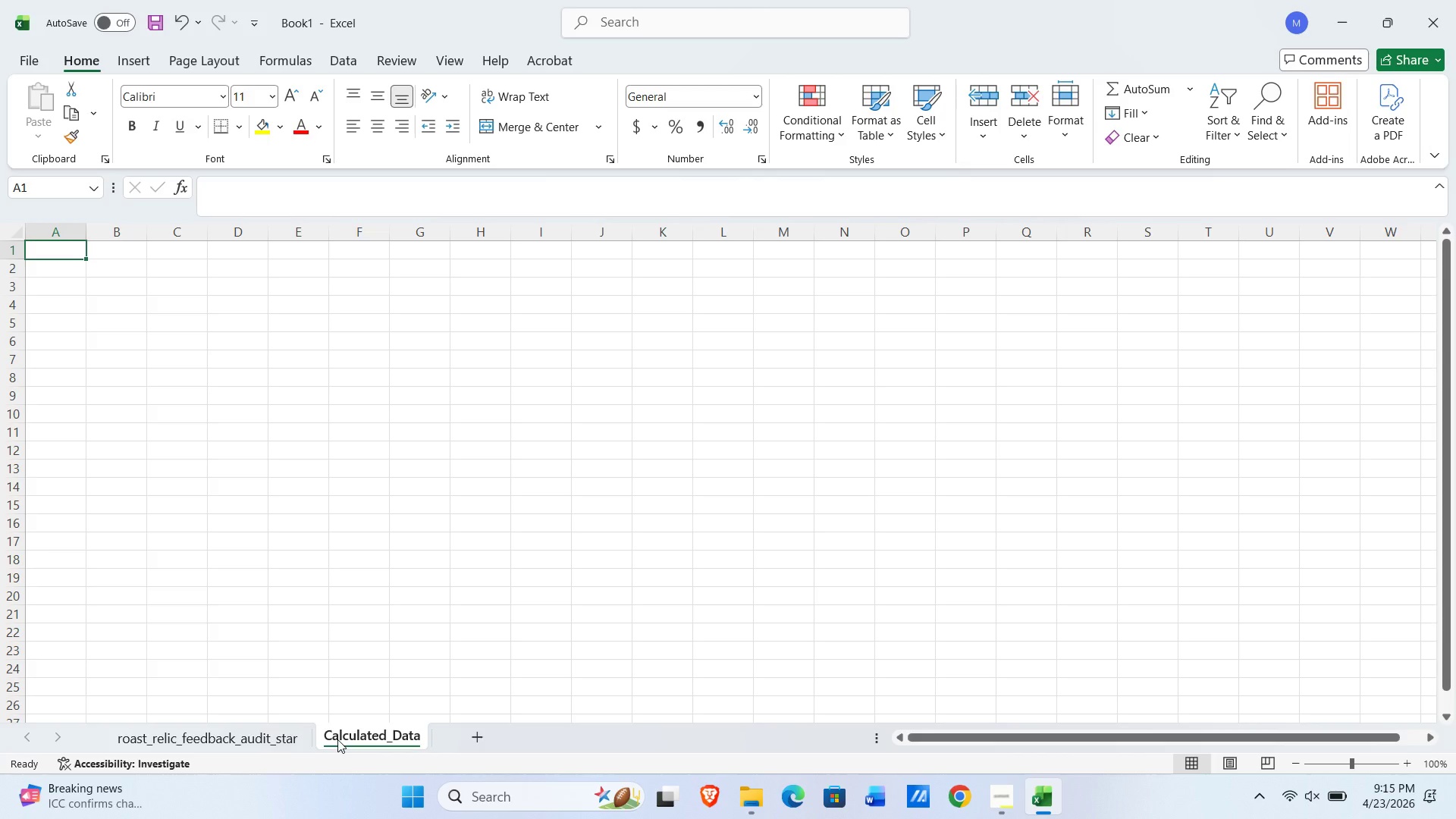 
wait(5.95)
 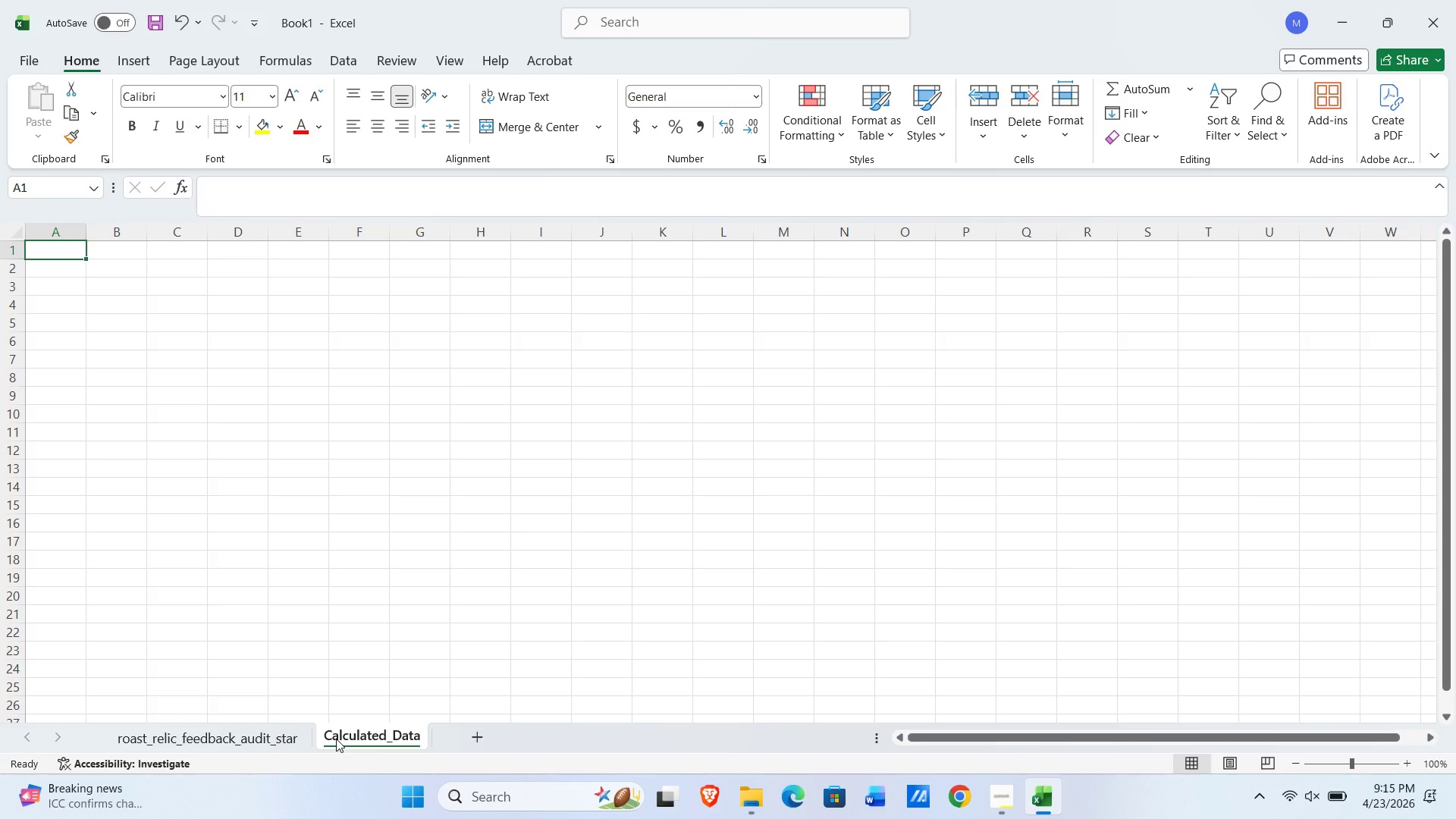 
left_click([168, 732])
 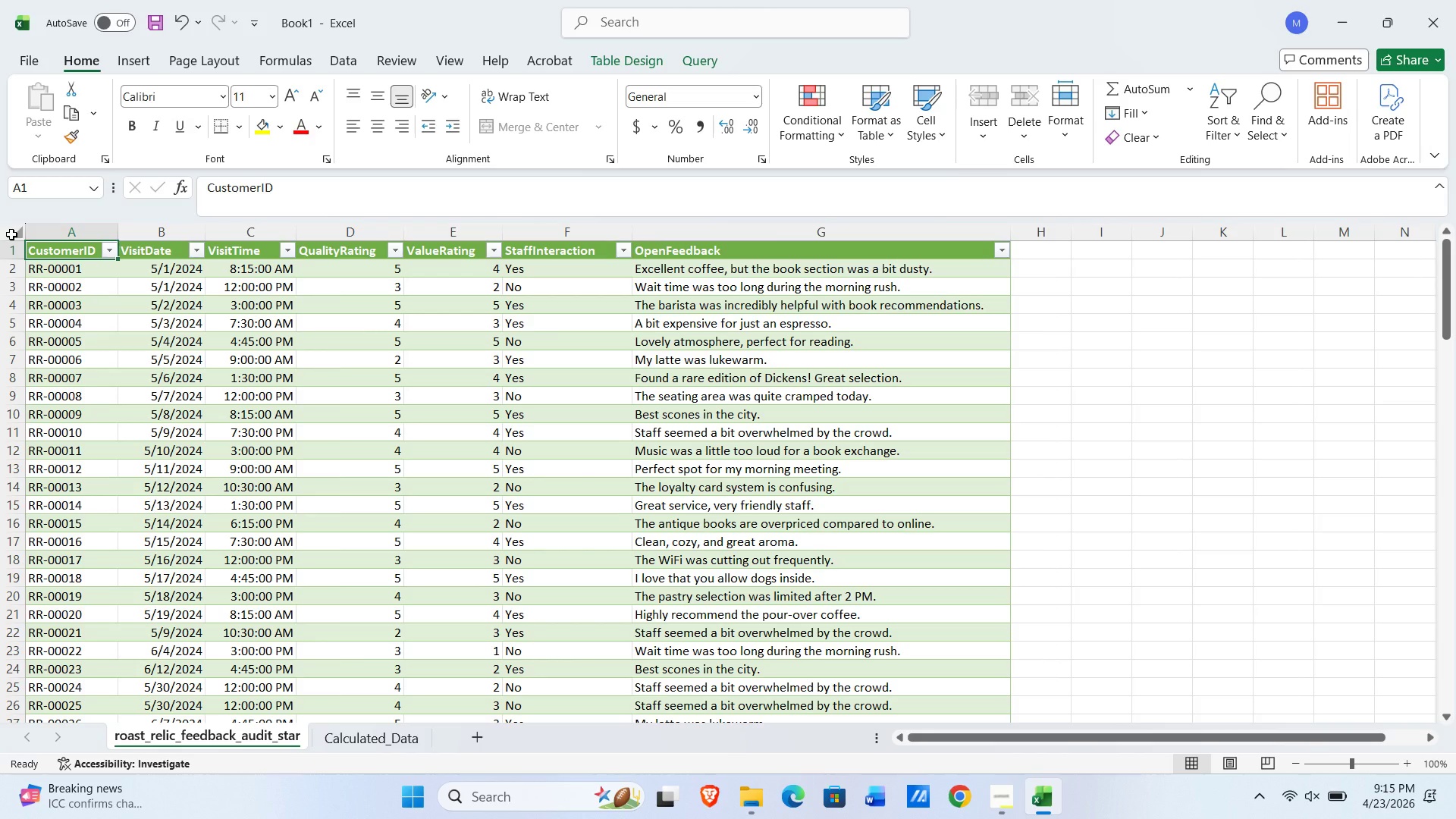 
left_click([11, 234])
 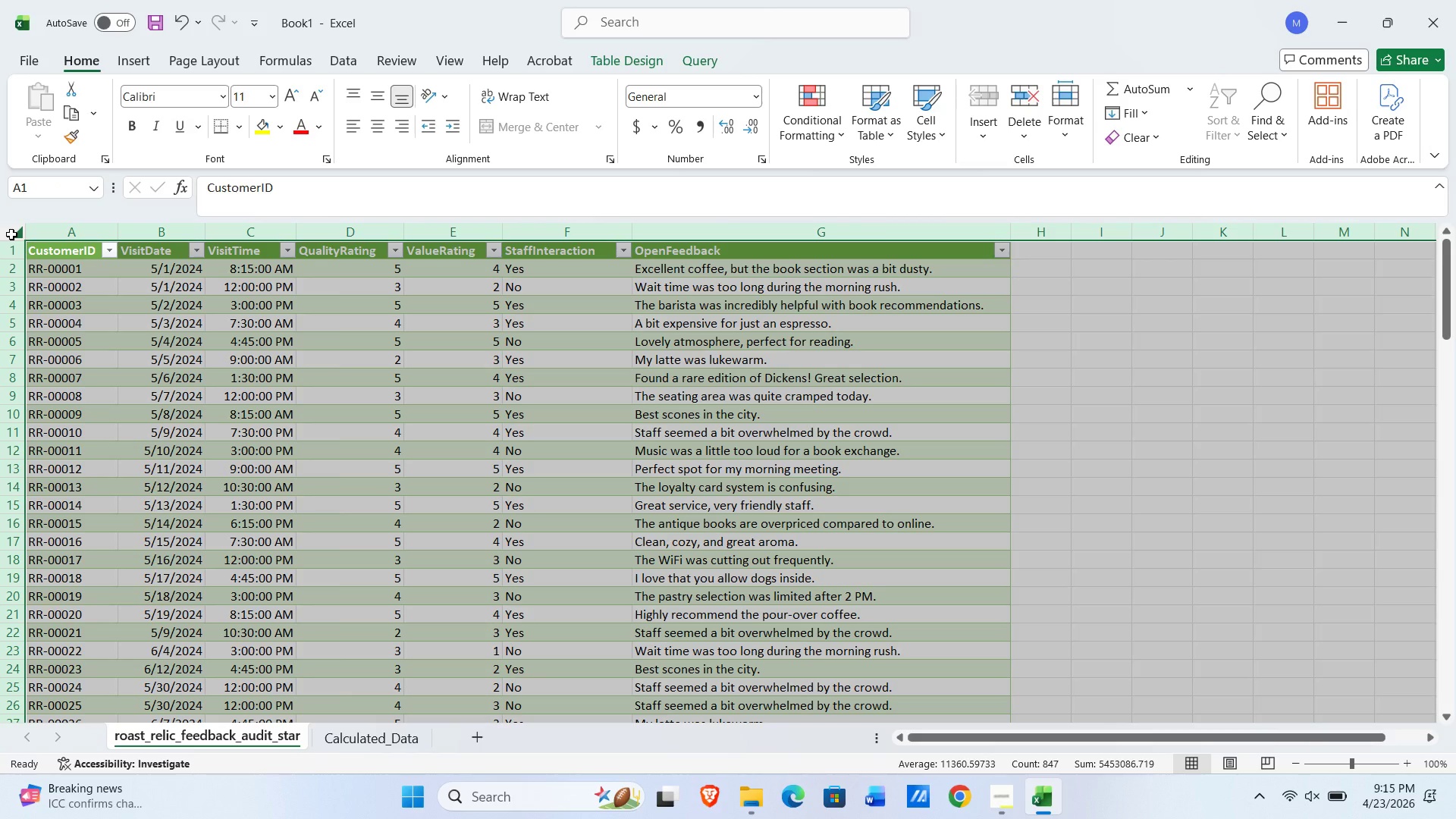 
key(Control+C)
 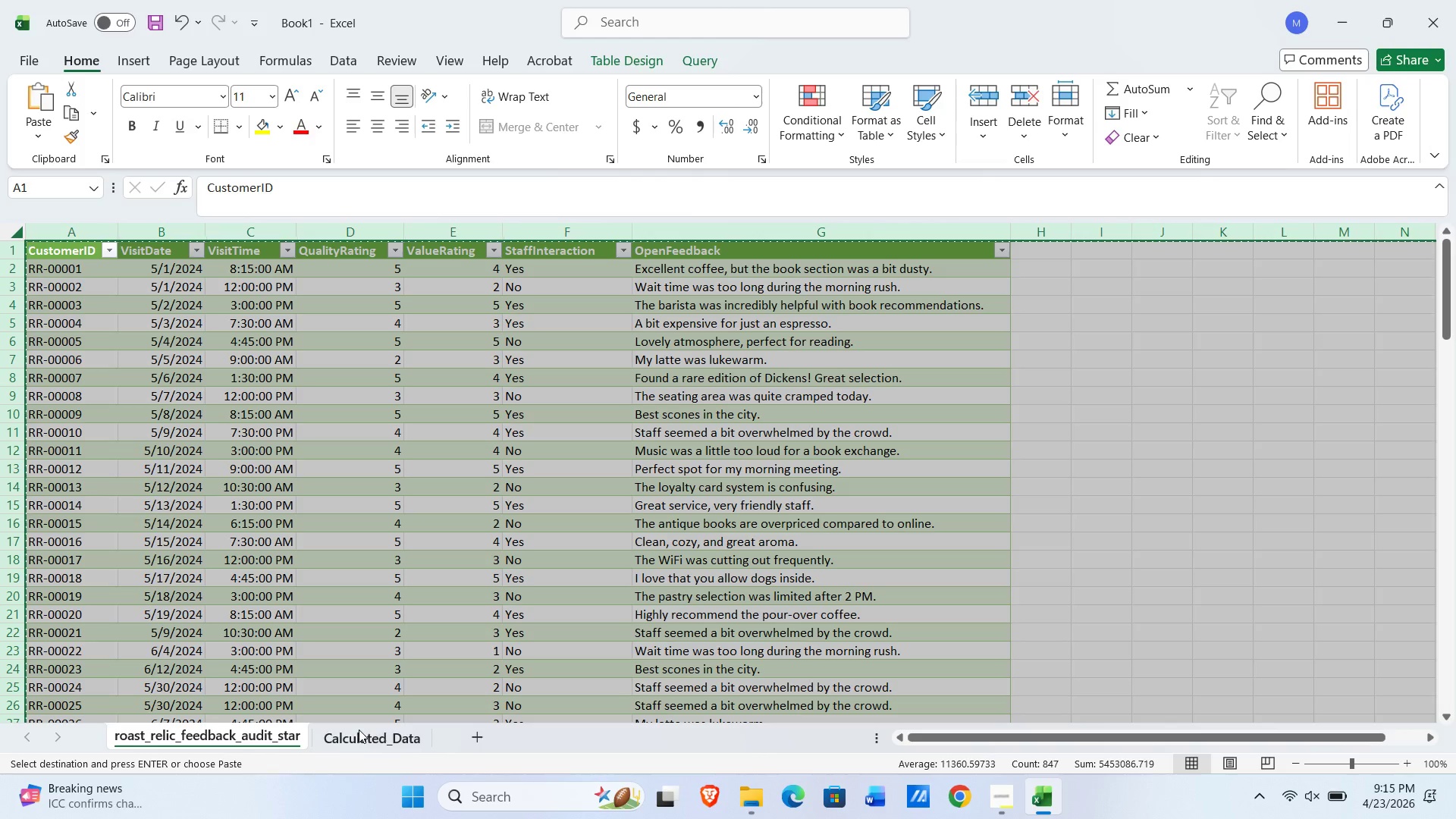 
left_click([359, 730])
 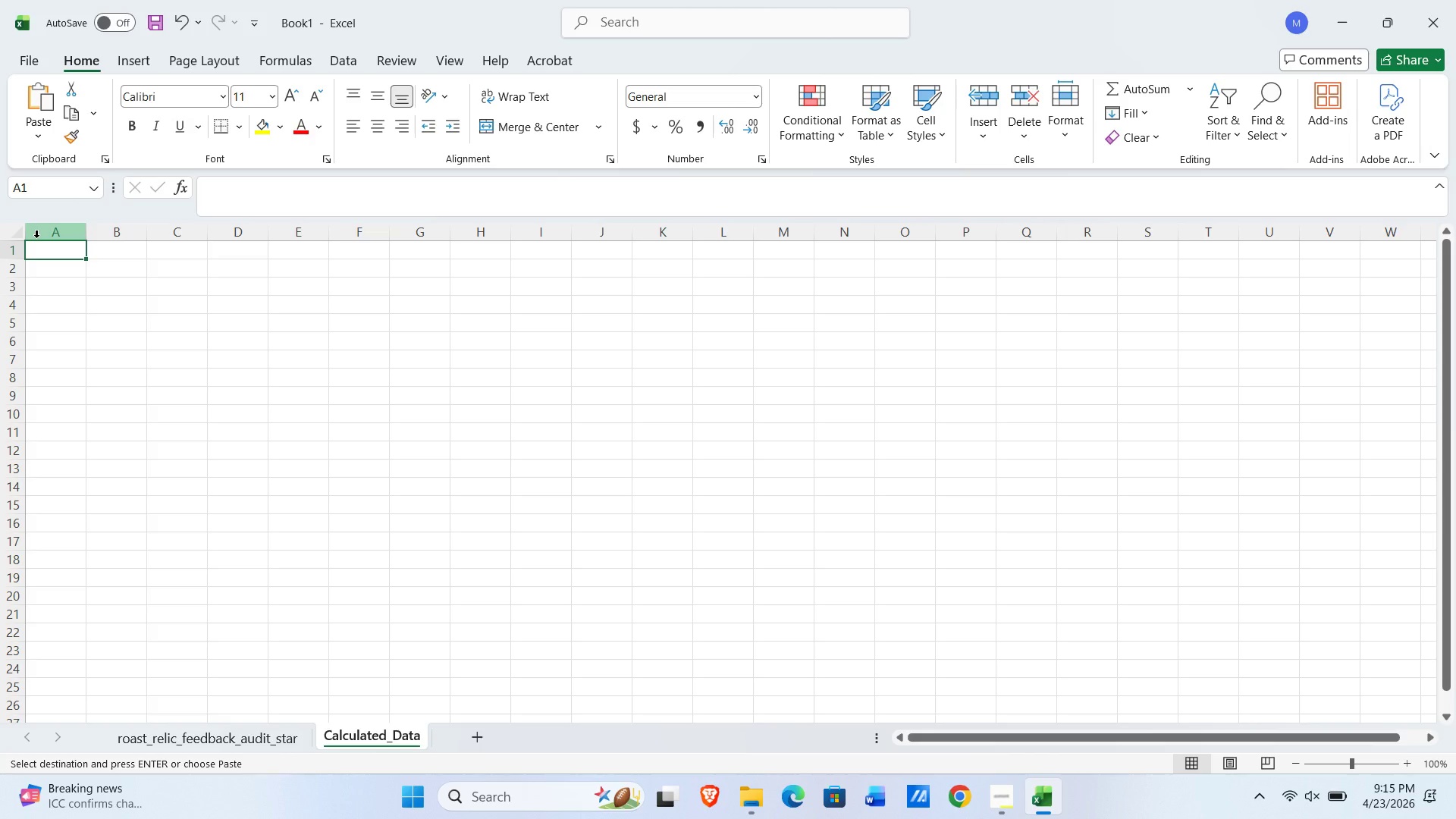 
left_click([19, 233])
 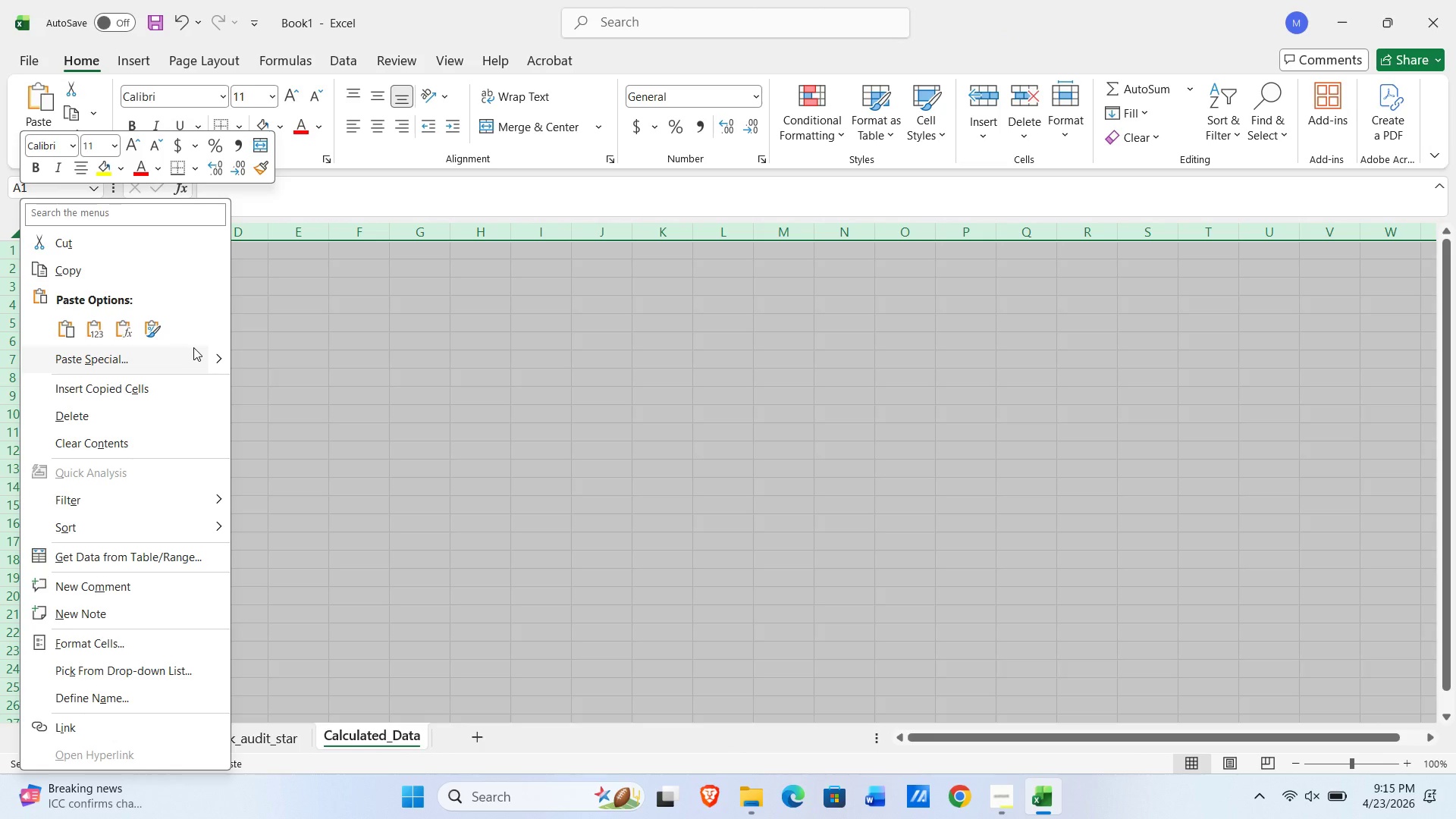 
left_click([217, 358])
 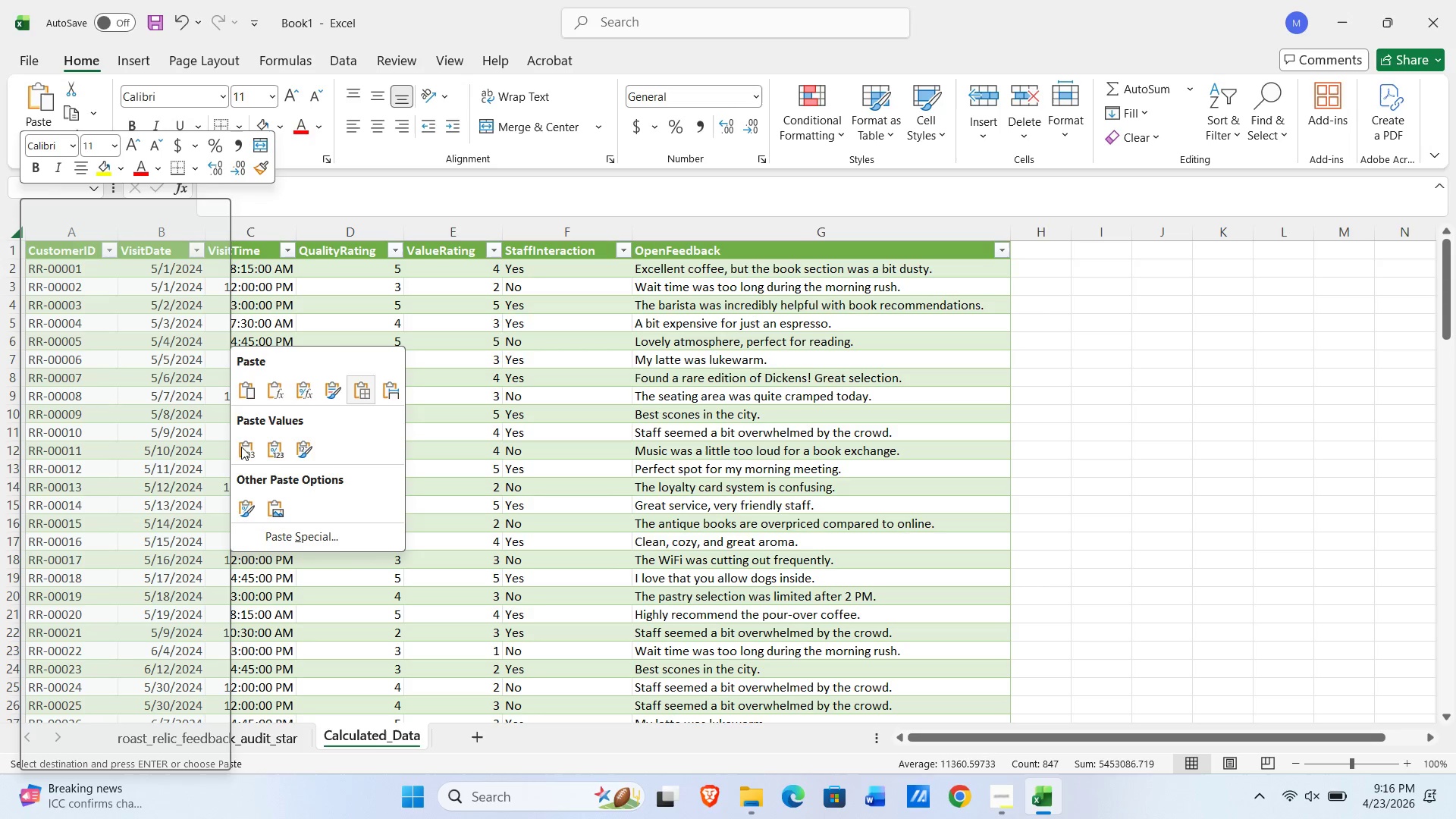 
wait(17.4)
 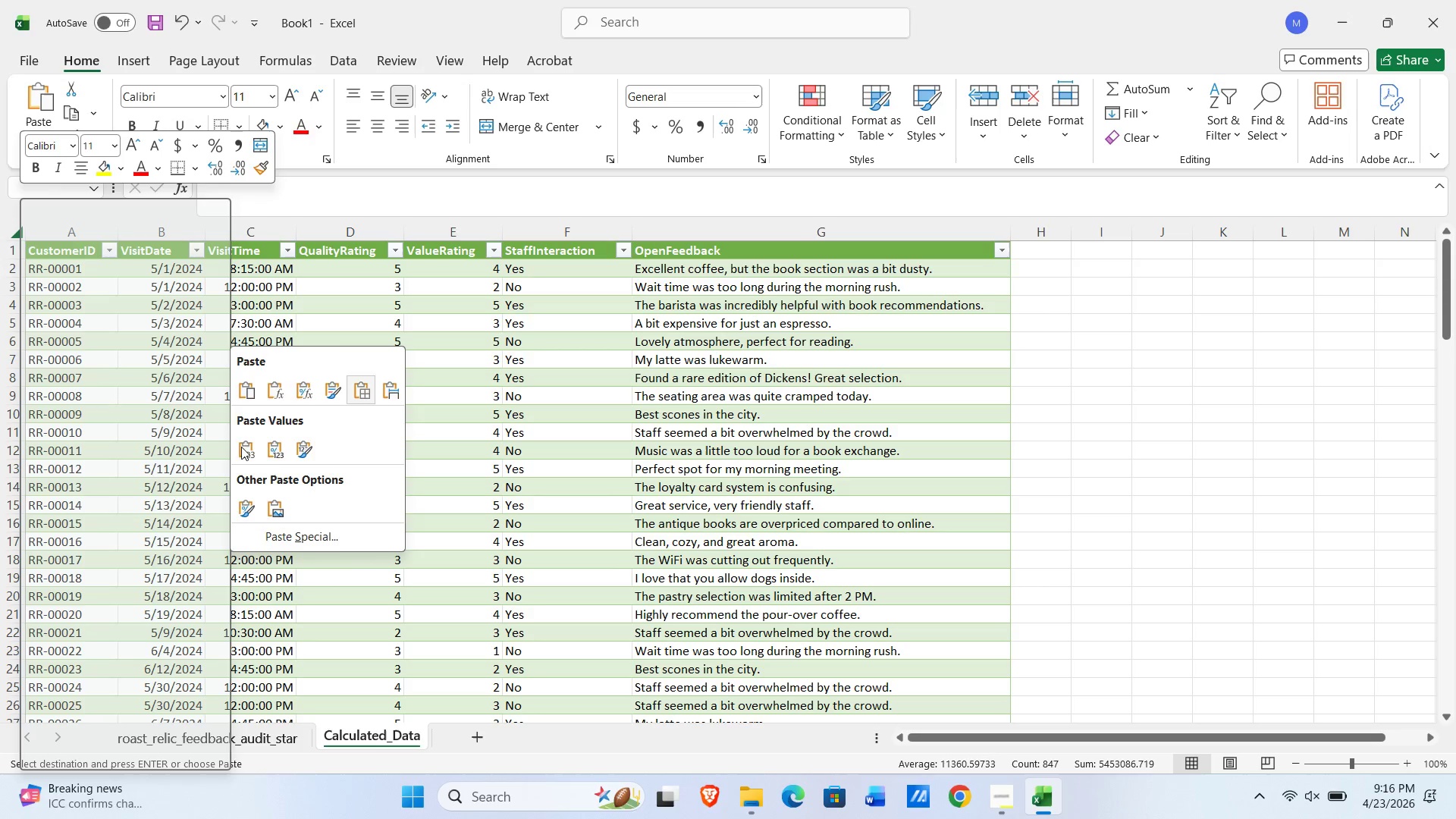 
mouse_move([259, 505])
 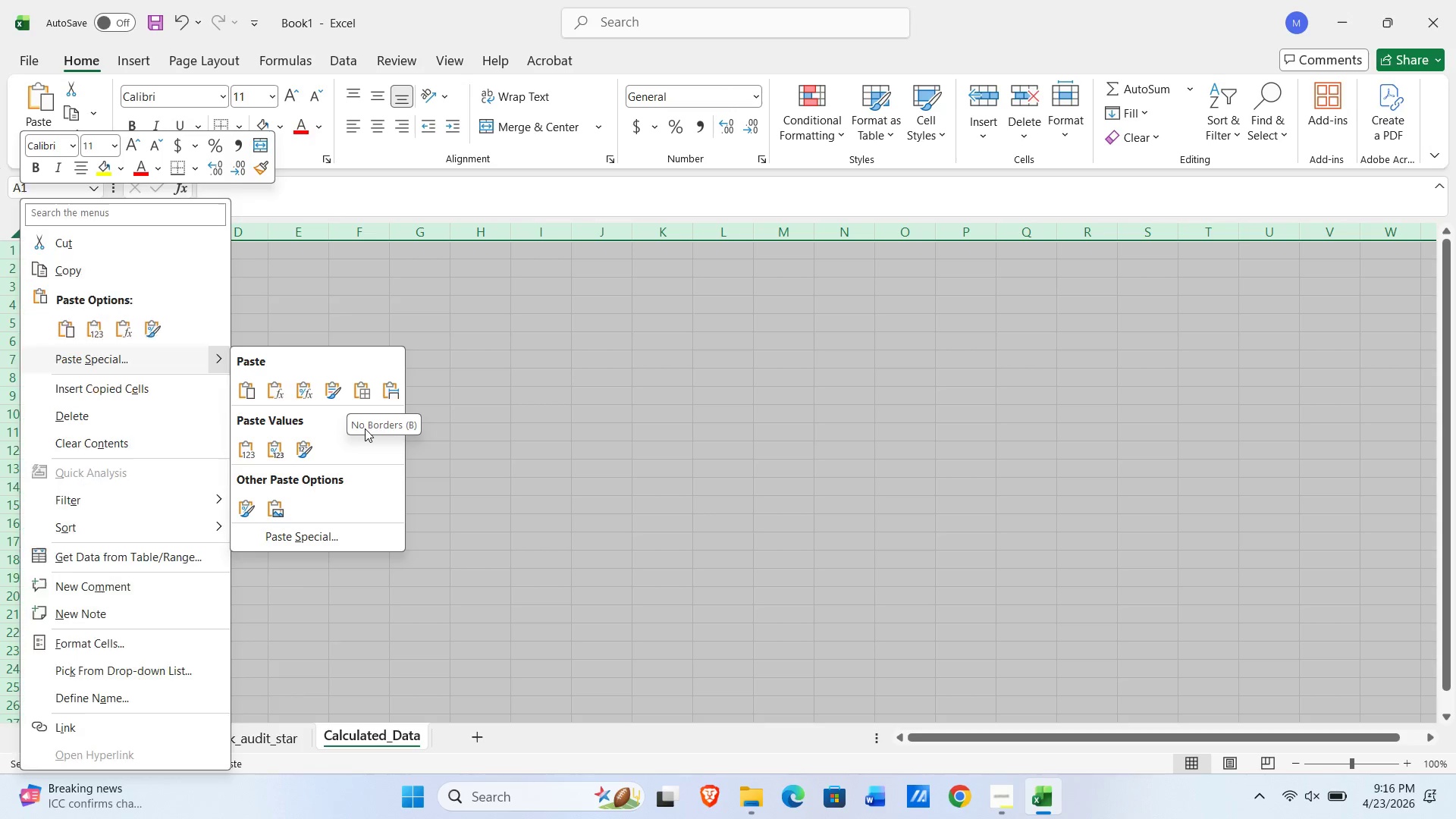 
wait(6.39)
 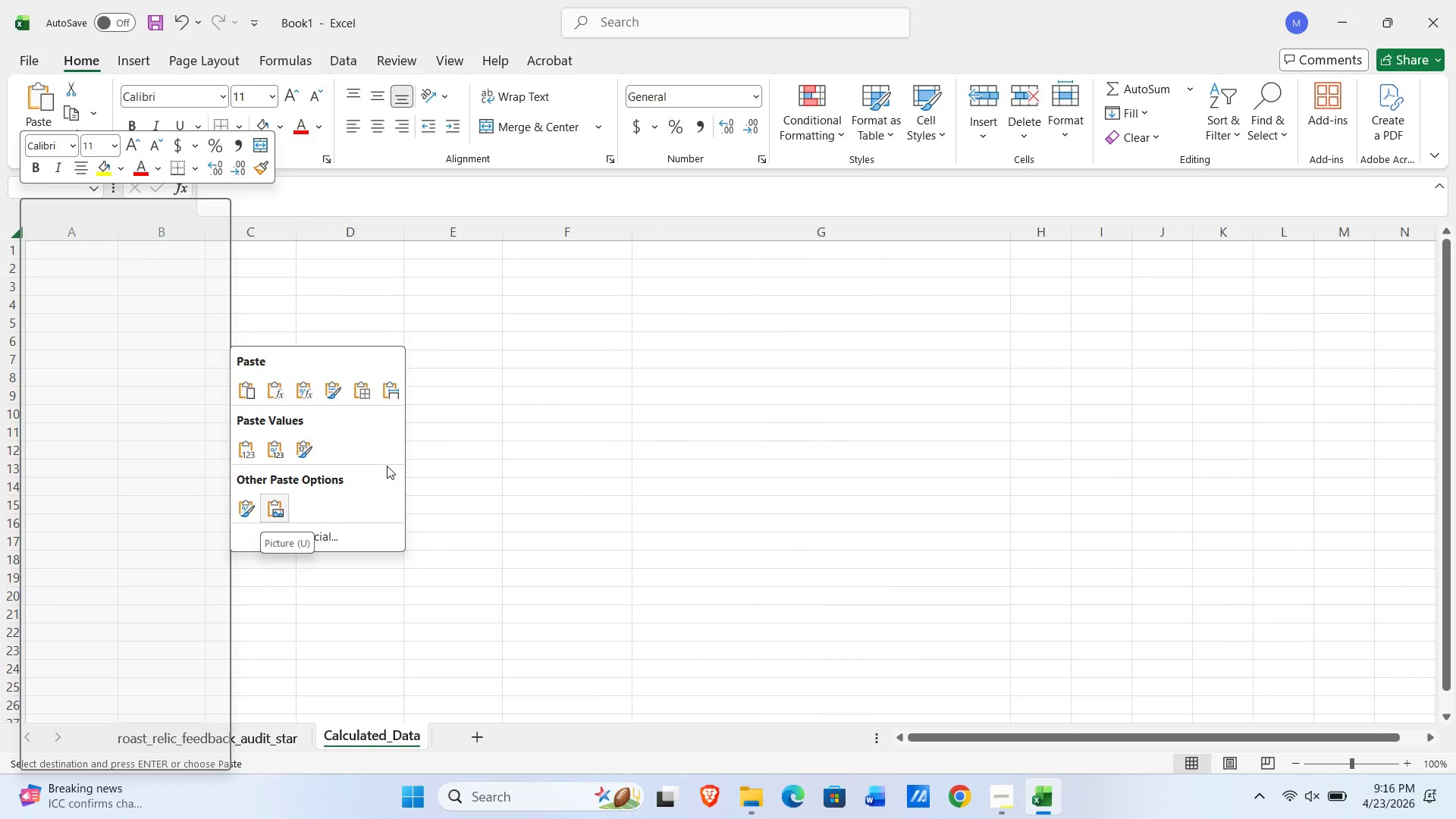 
left_click([298, 538])
 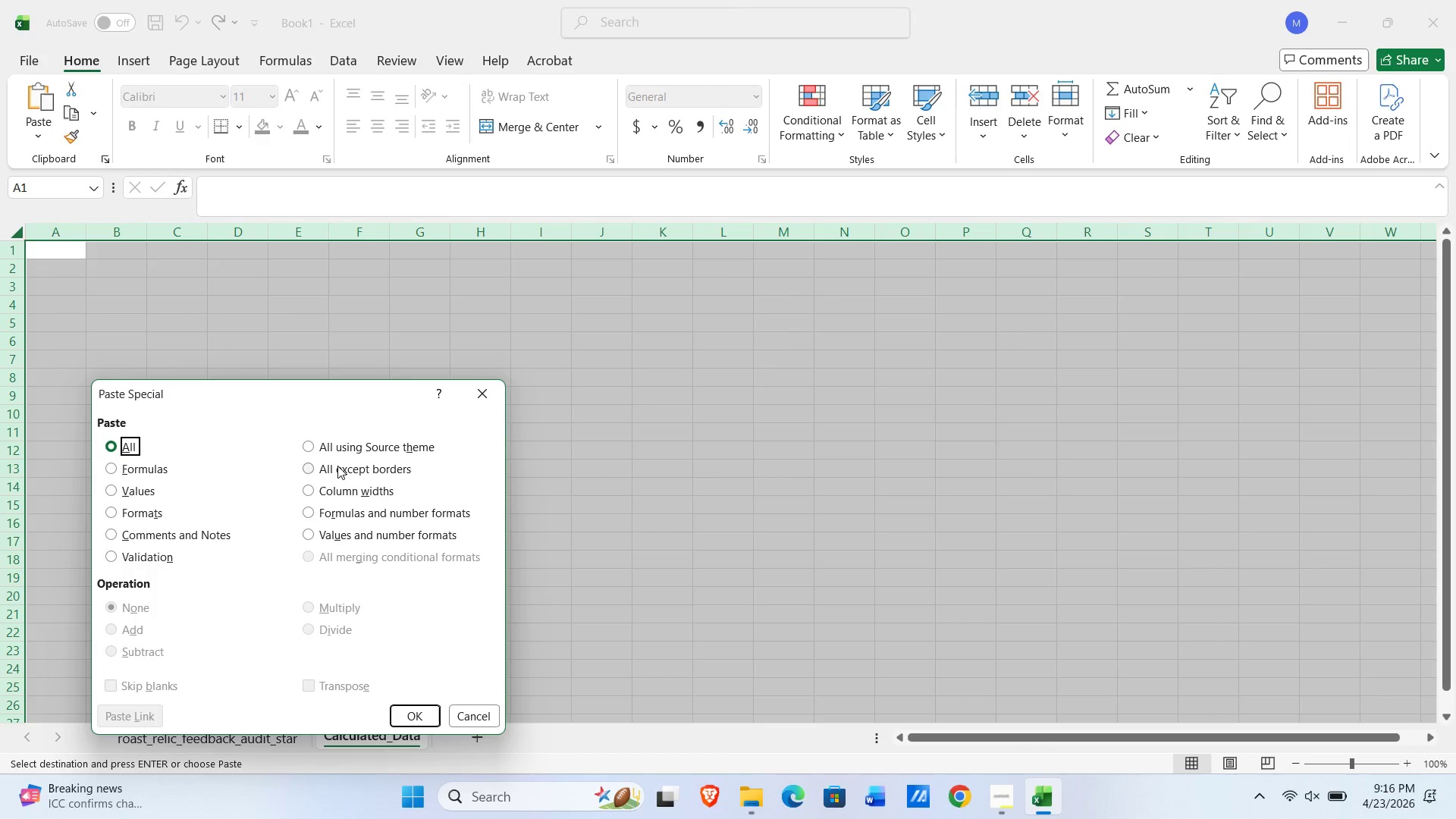 
wait(17.5)
 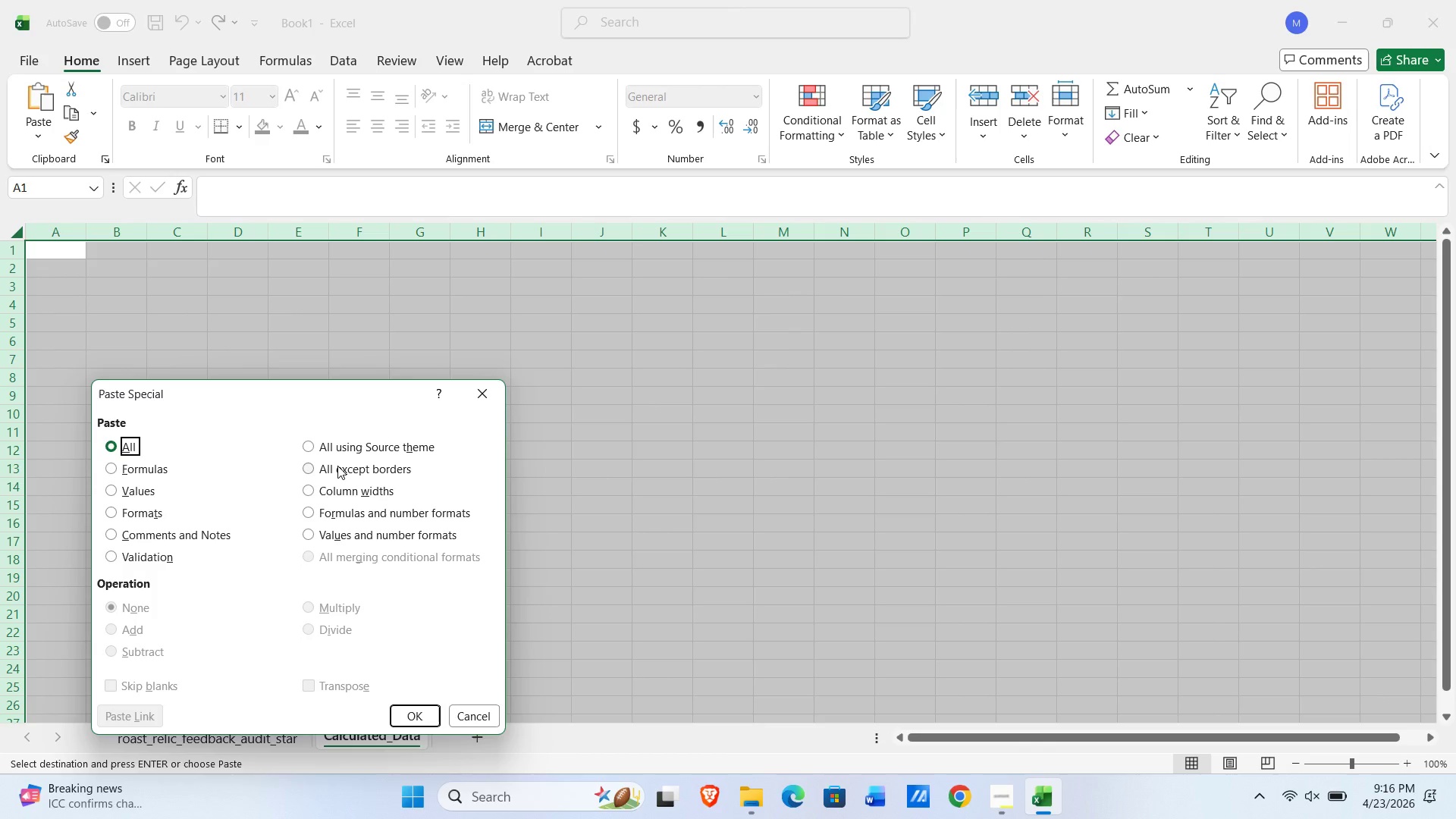 
left_click([485, 715])
 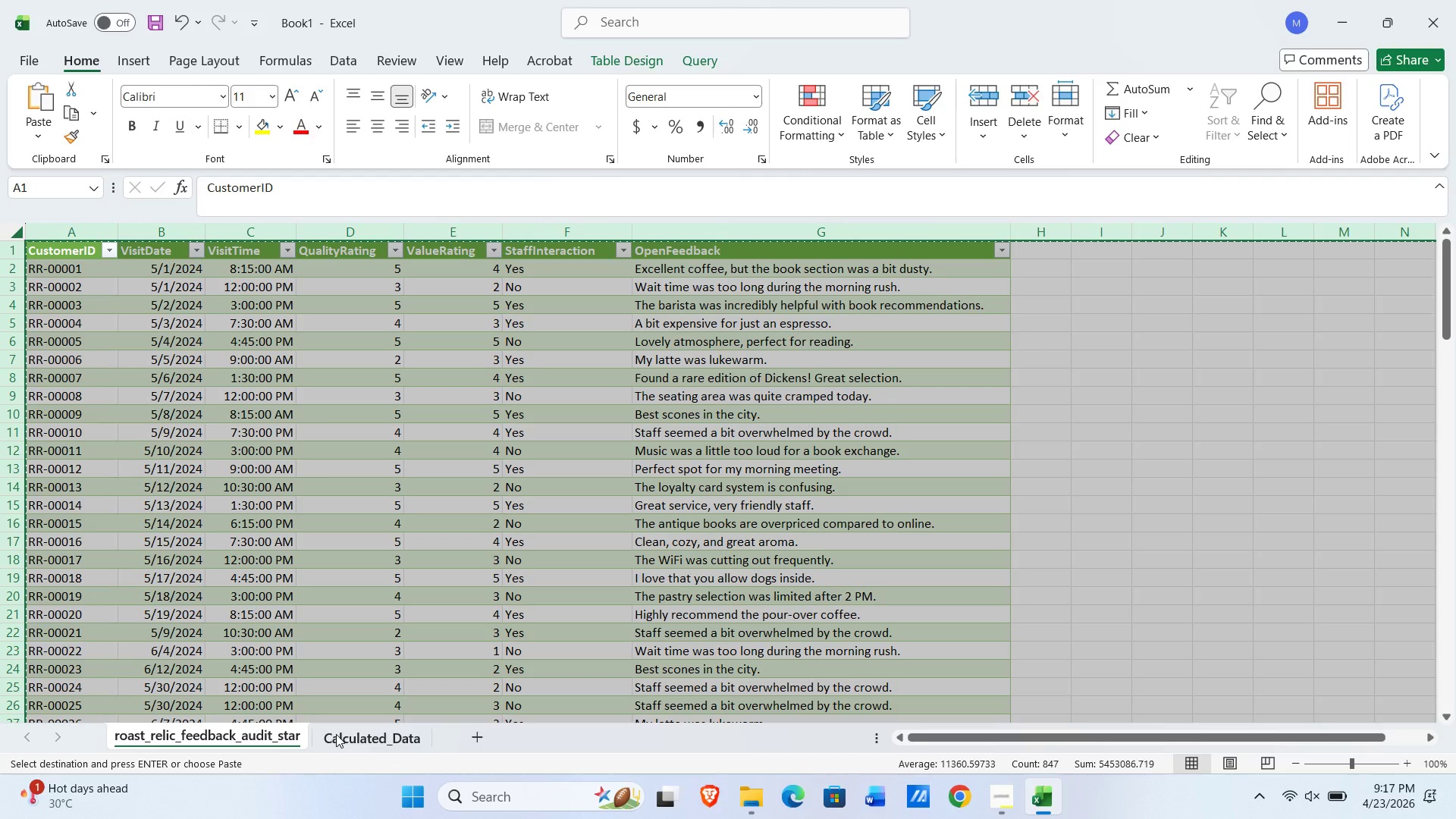 
wait(39.08)
 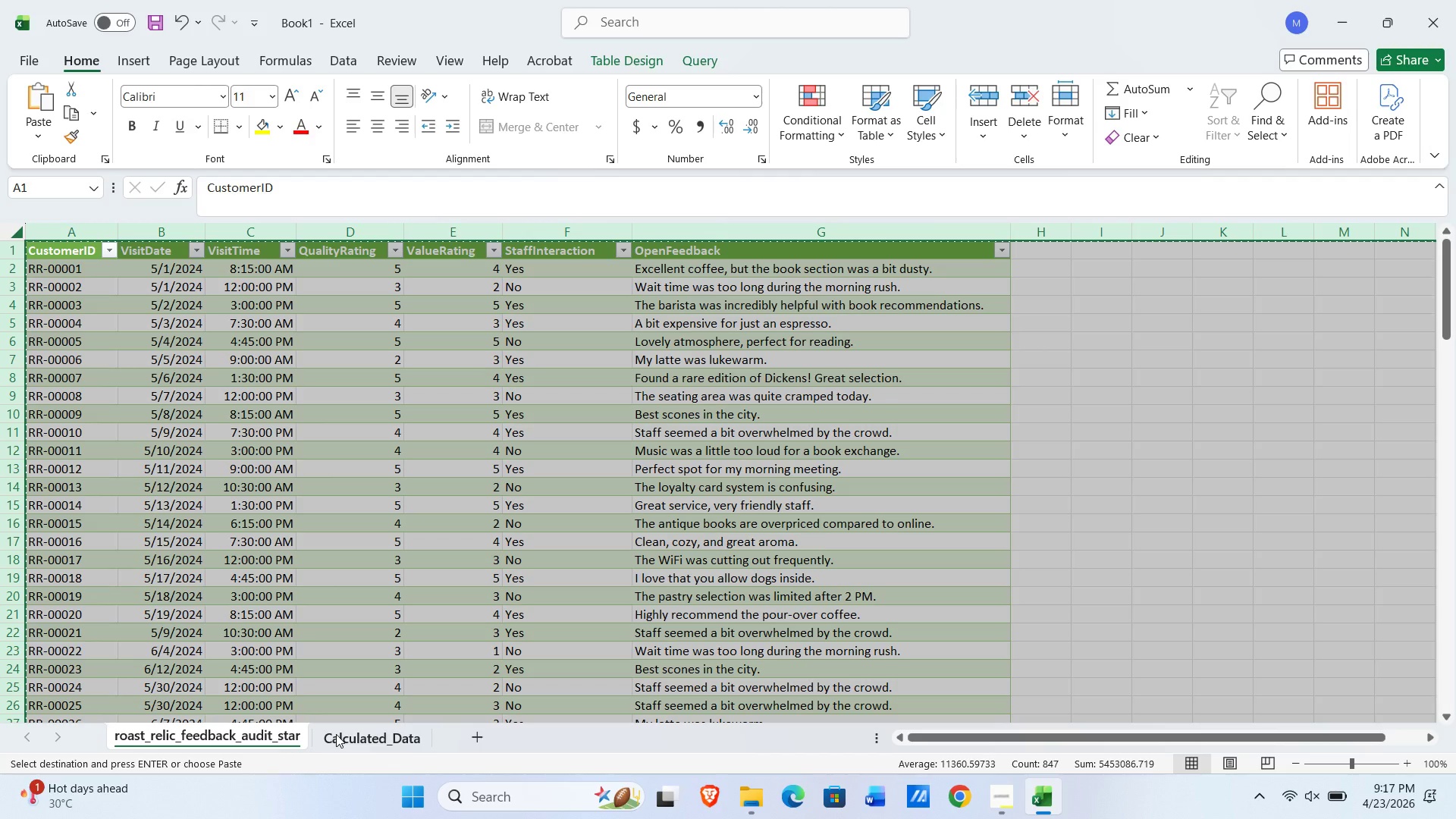 
left_click([355, 736])
 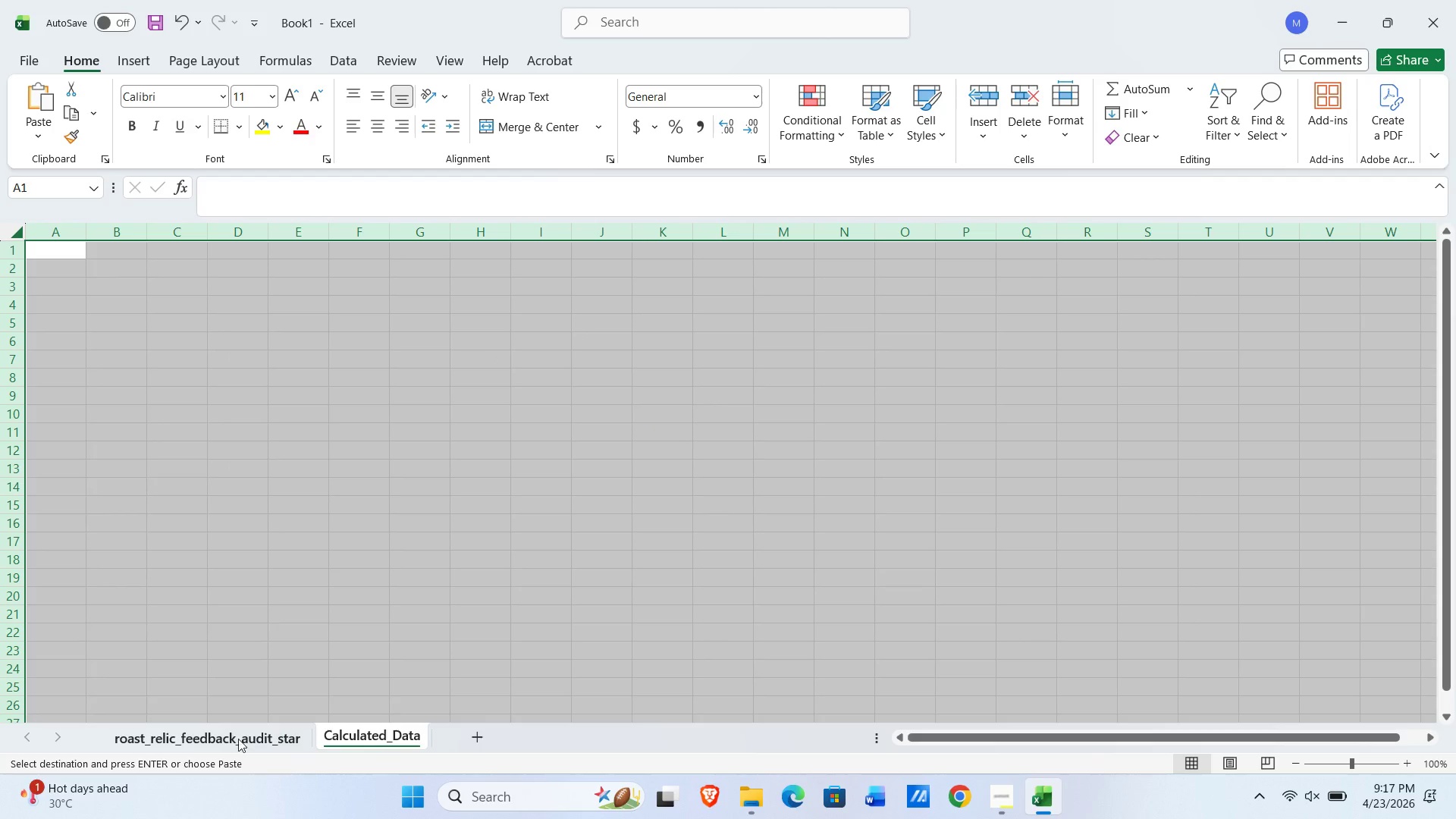 
left_click([237, 739])
 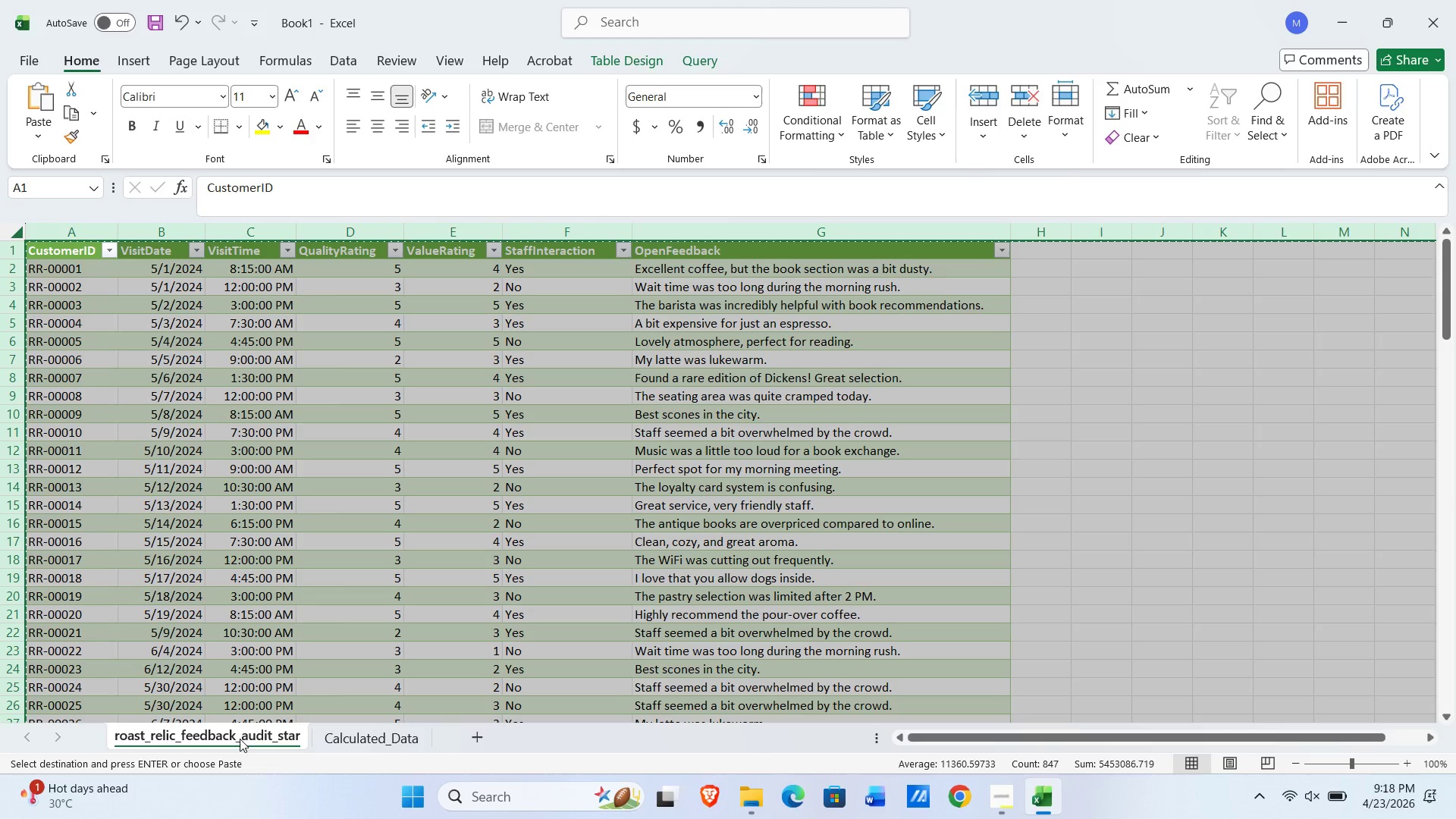 
wait(64.49)
 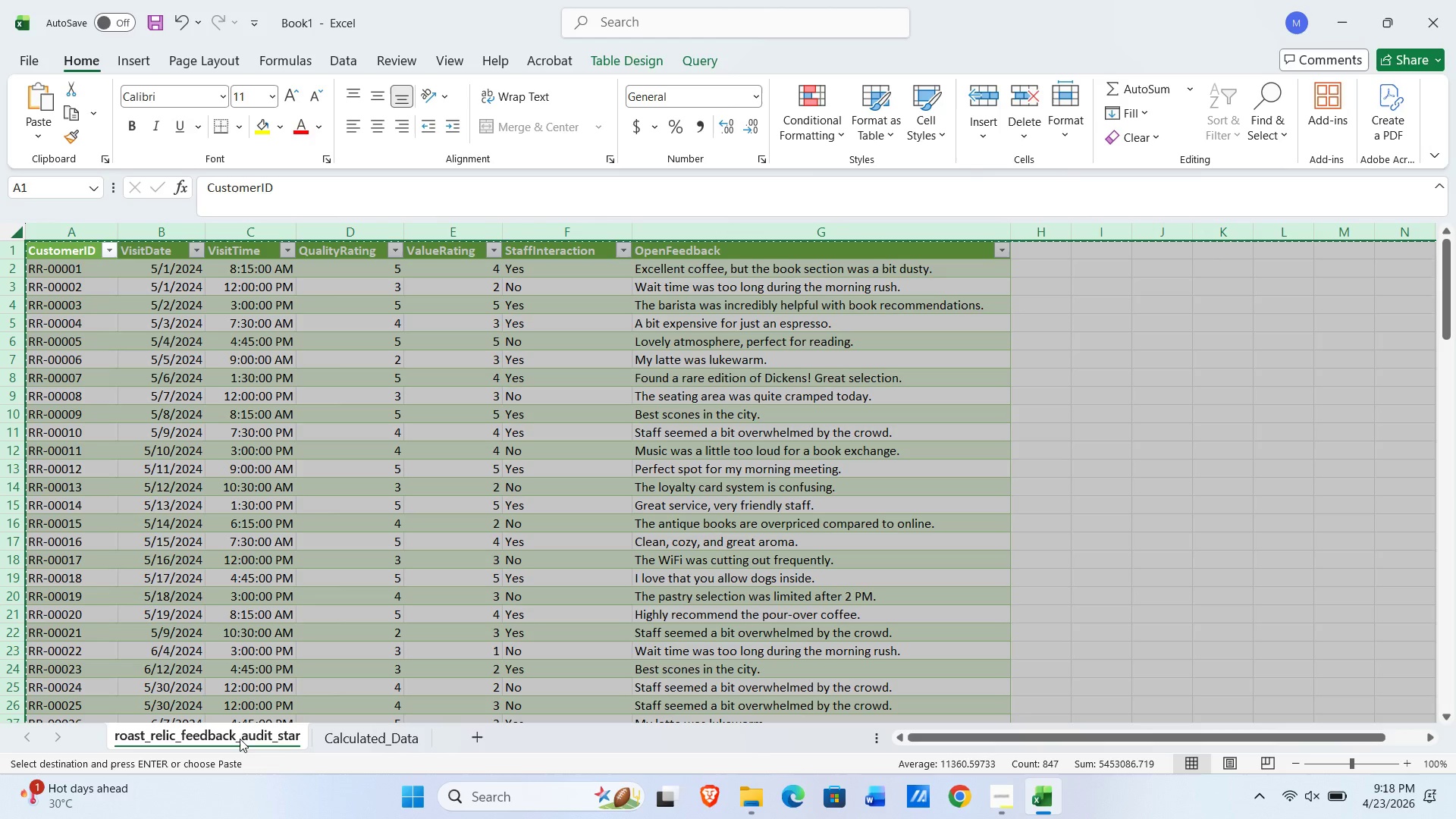 
mouse_move([922, 601])
 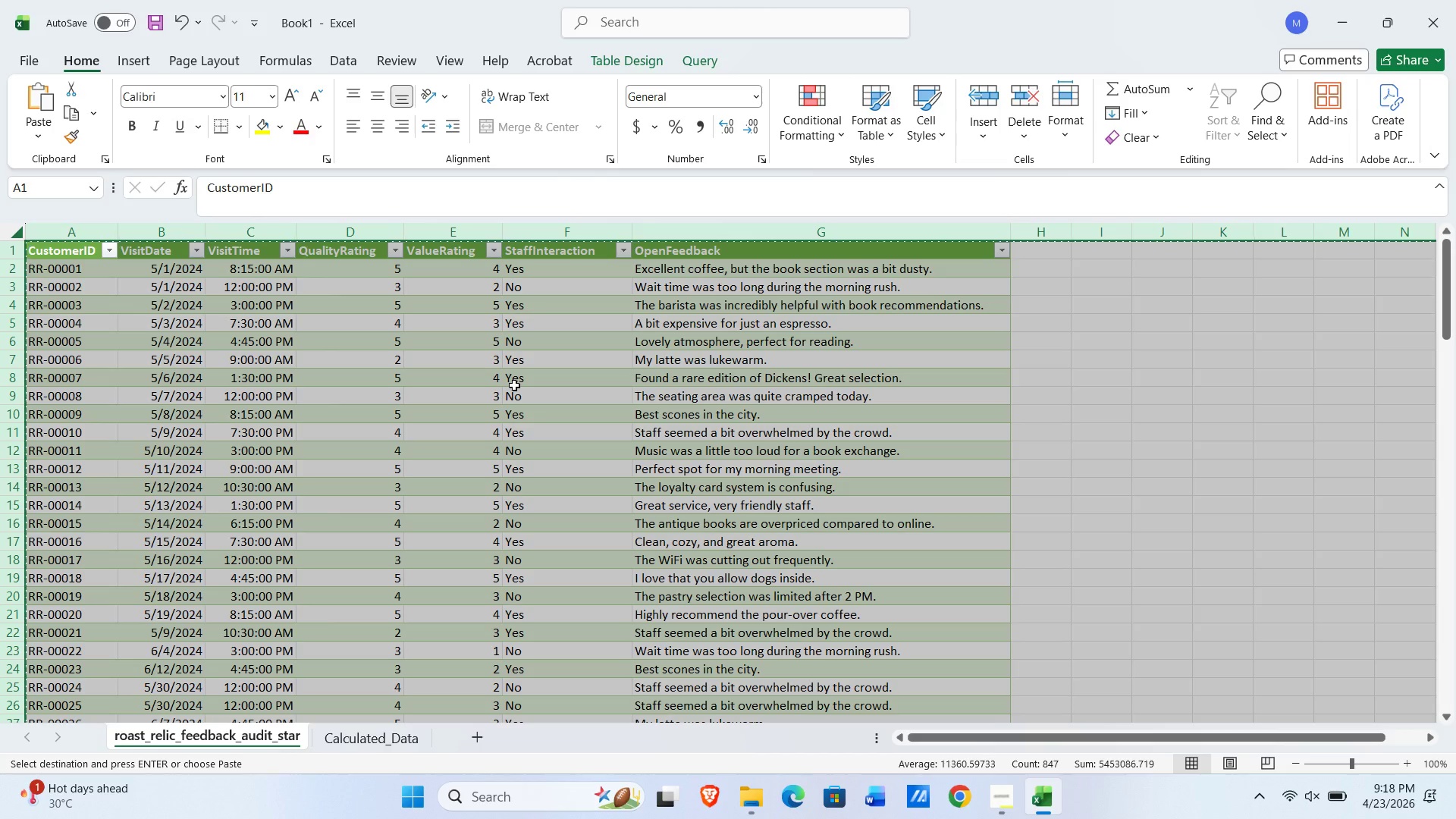 
wait(35.01)
 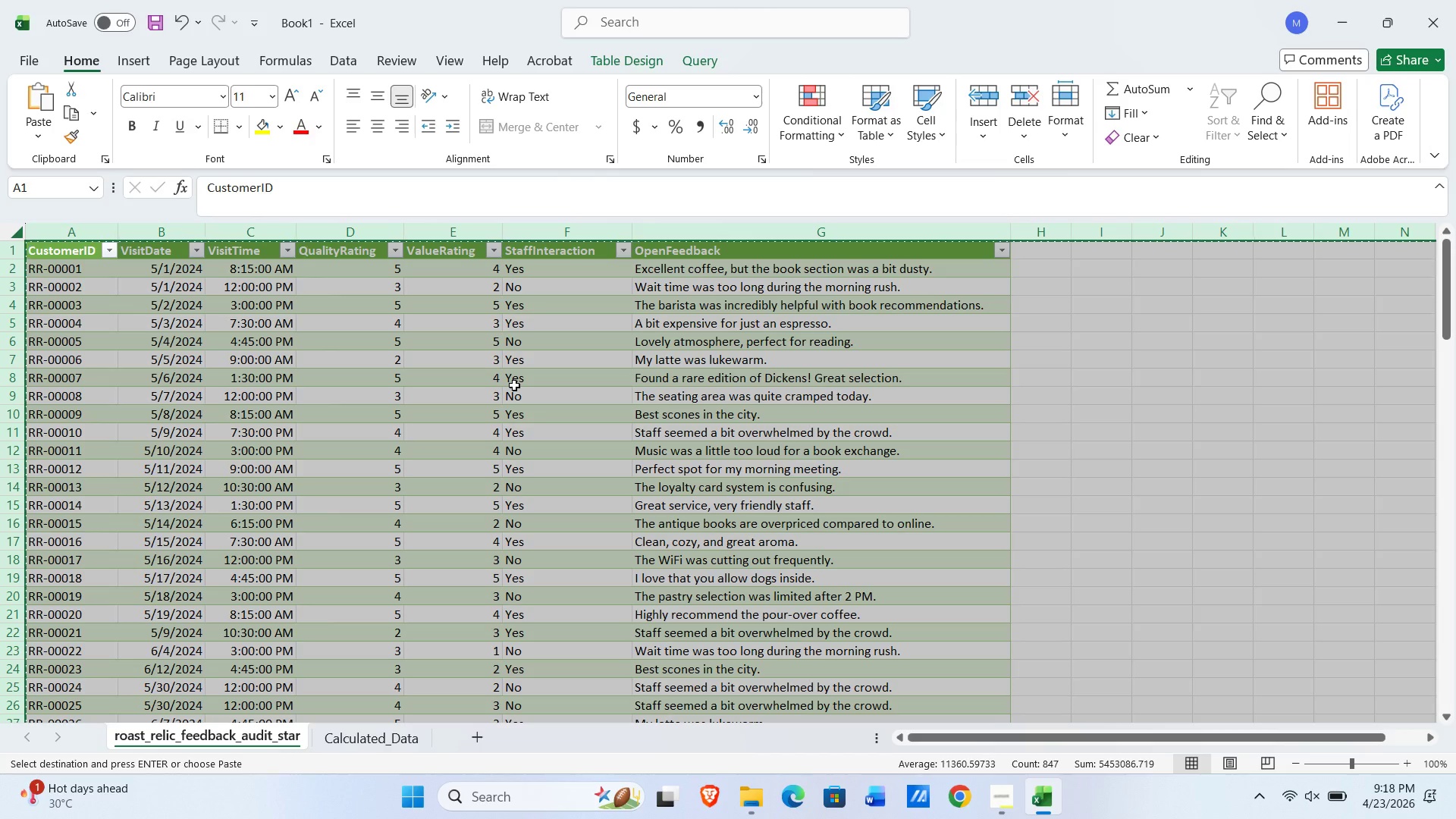 
key(Alt+AltLeft)
 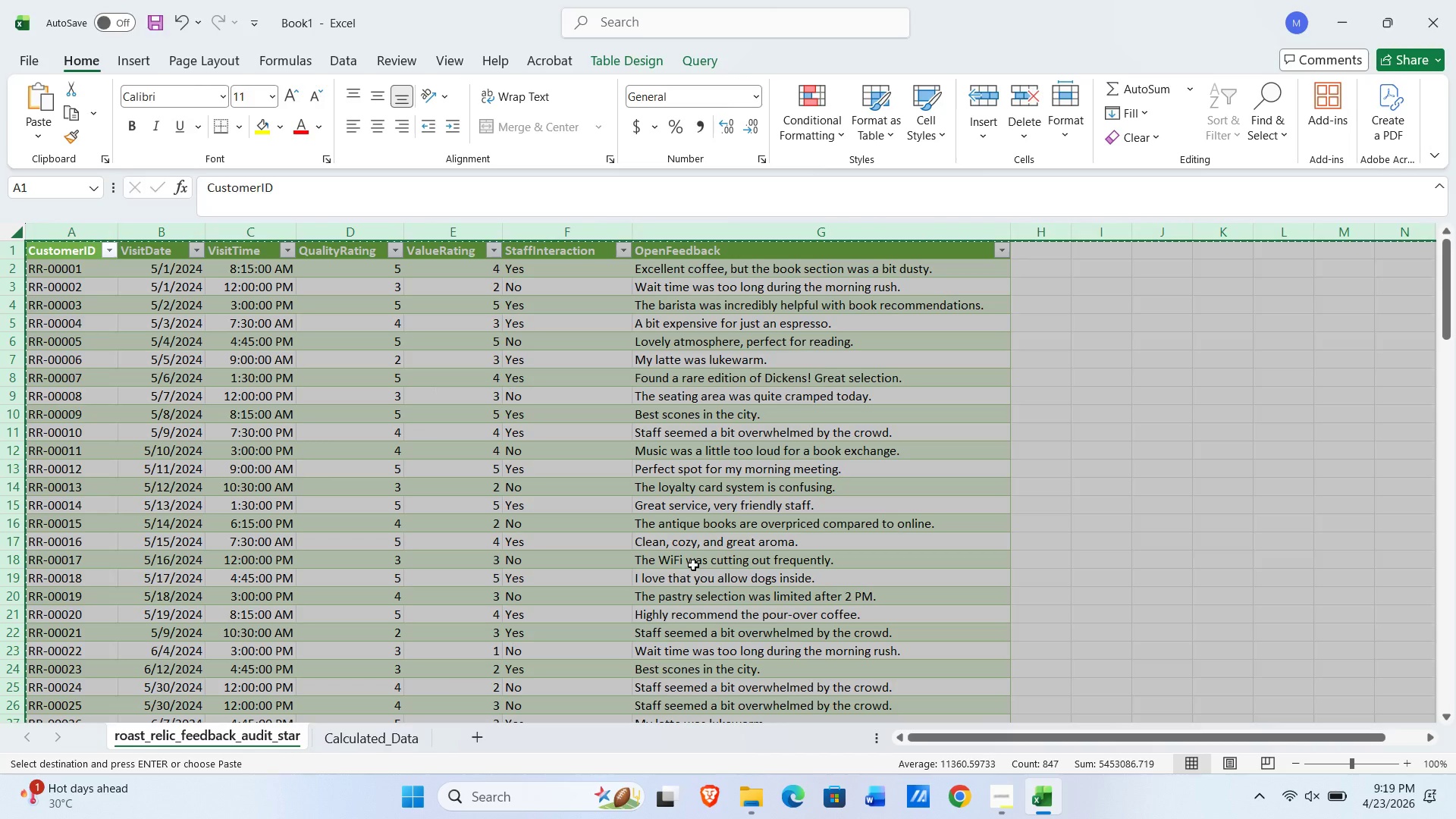 
key(Alt+Tab)